 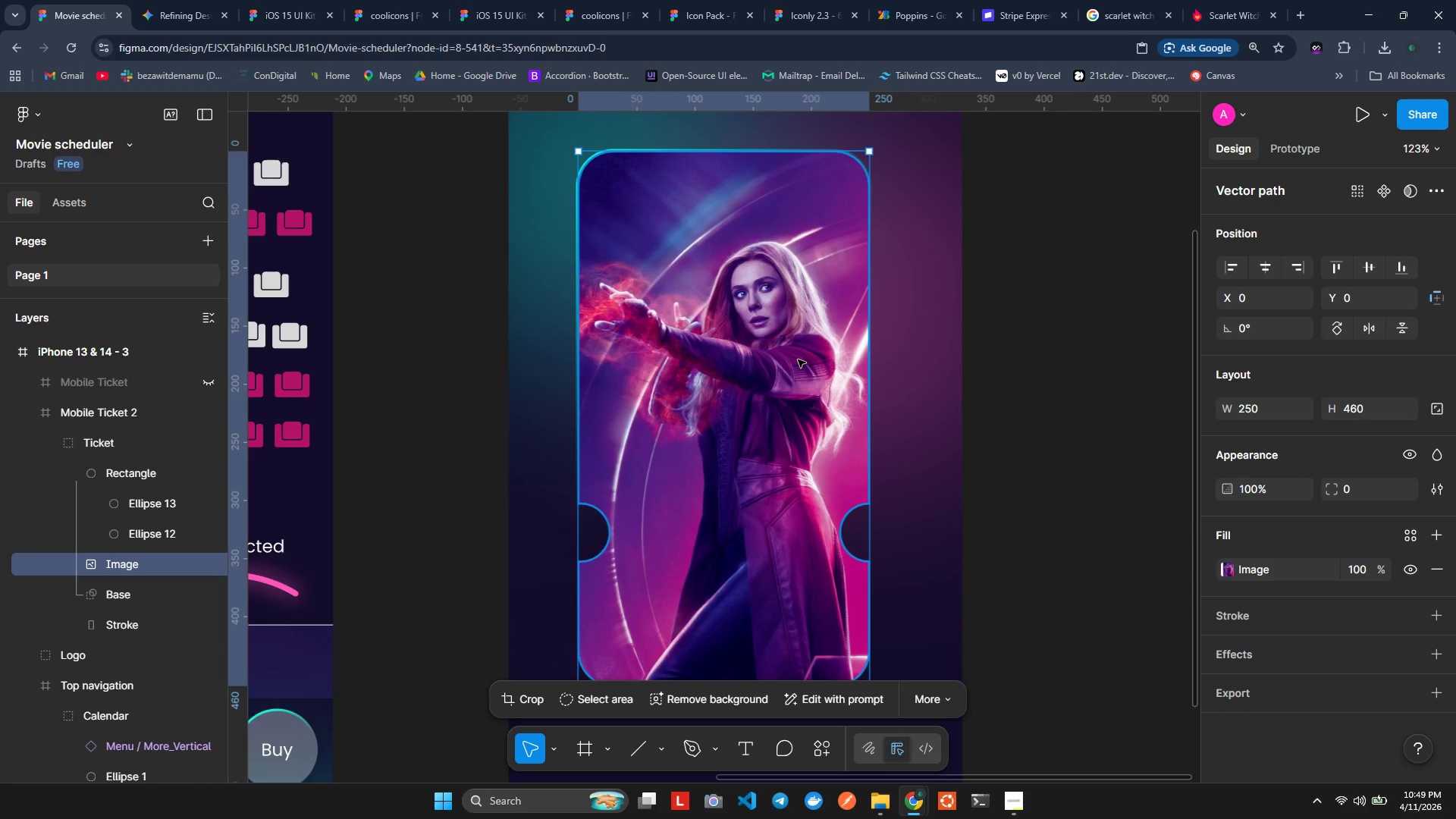 
scroll: coordinate [1331, 535], scroll_direction: down, amount: 1.0
 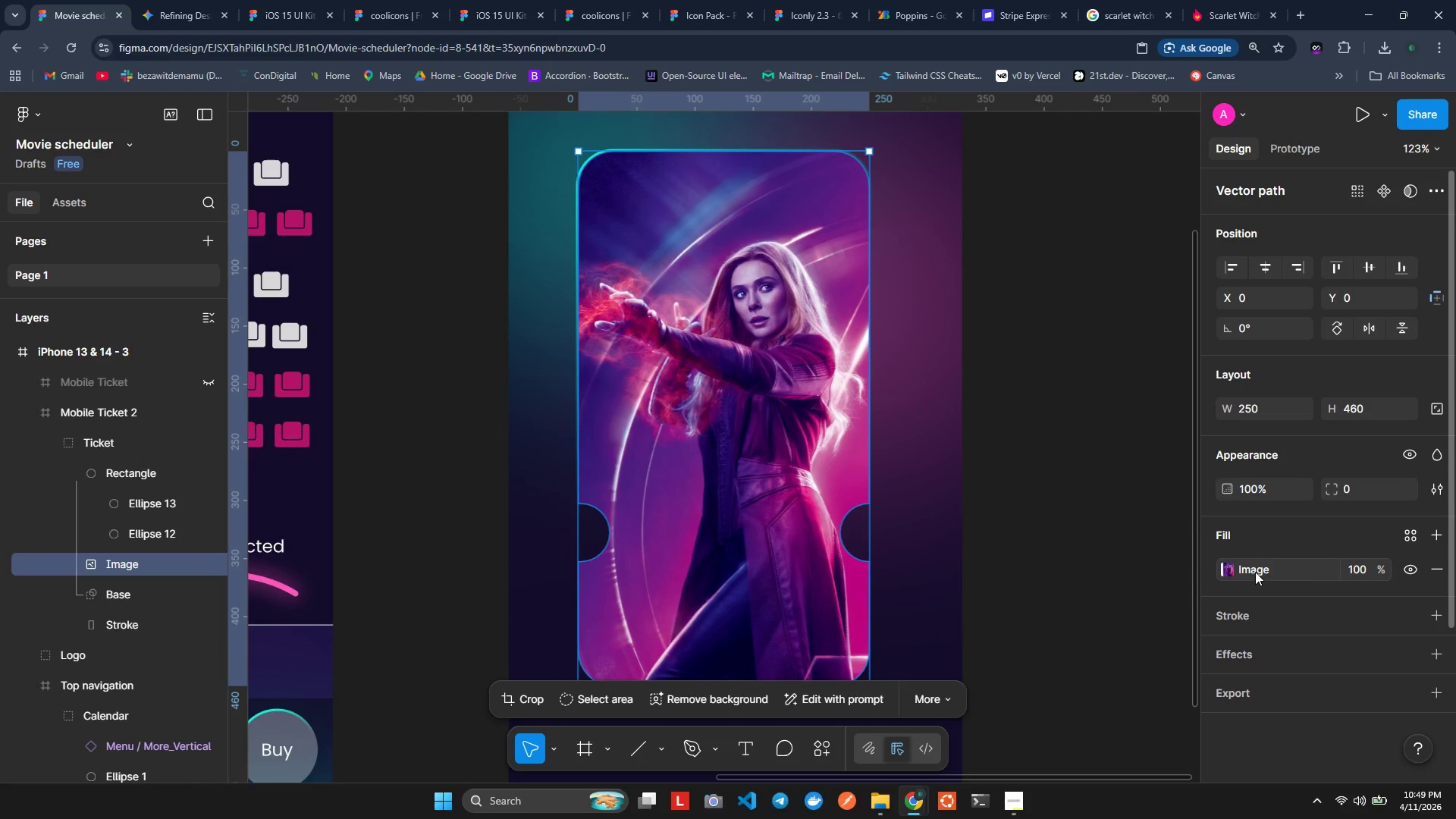 
left_click([1251, 569])
 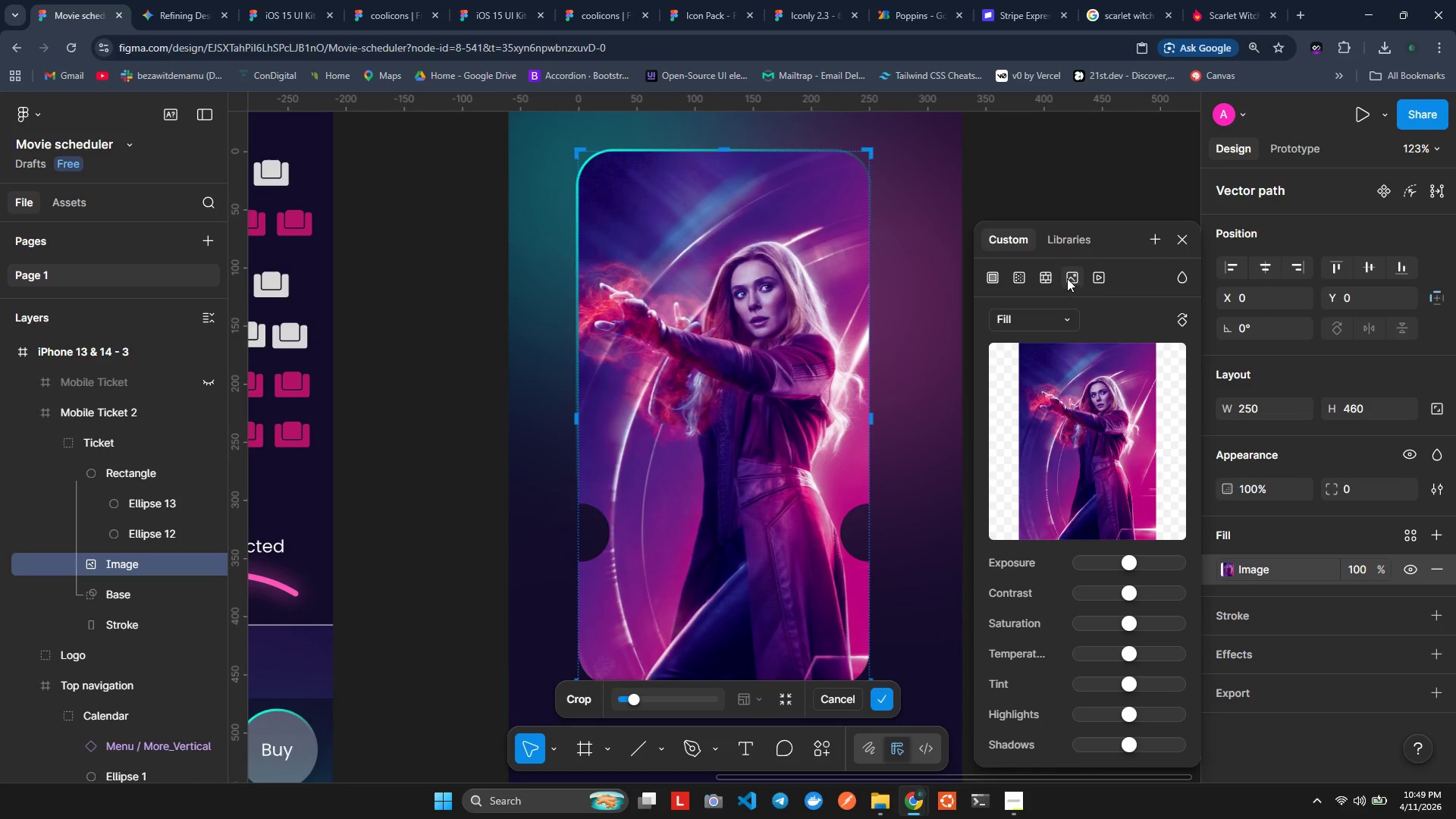 
left_click([1080, 273])
 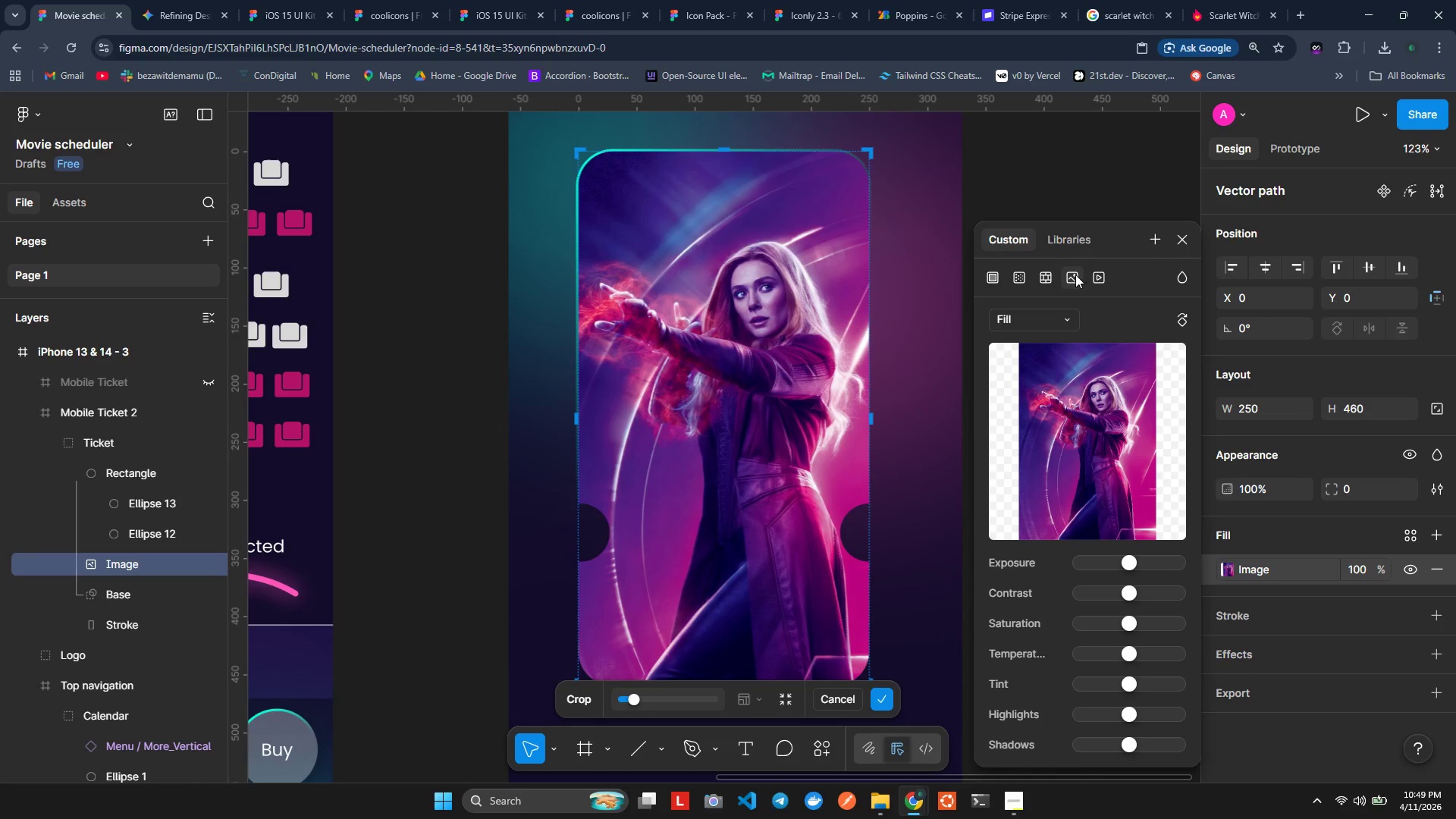 
left_click([1074, 275])
 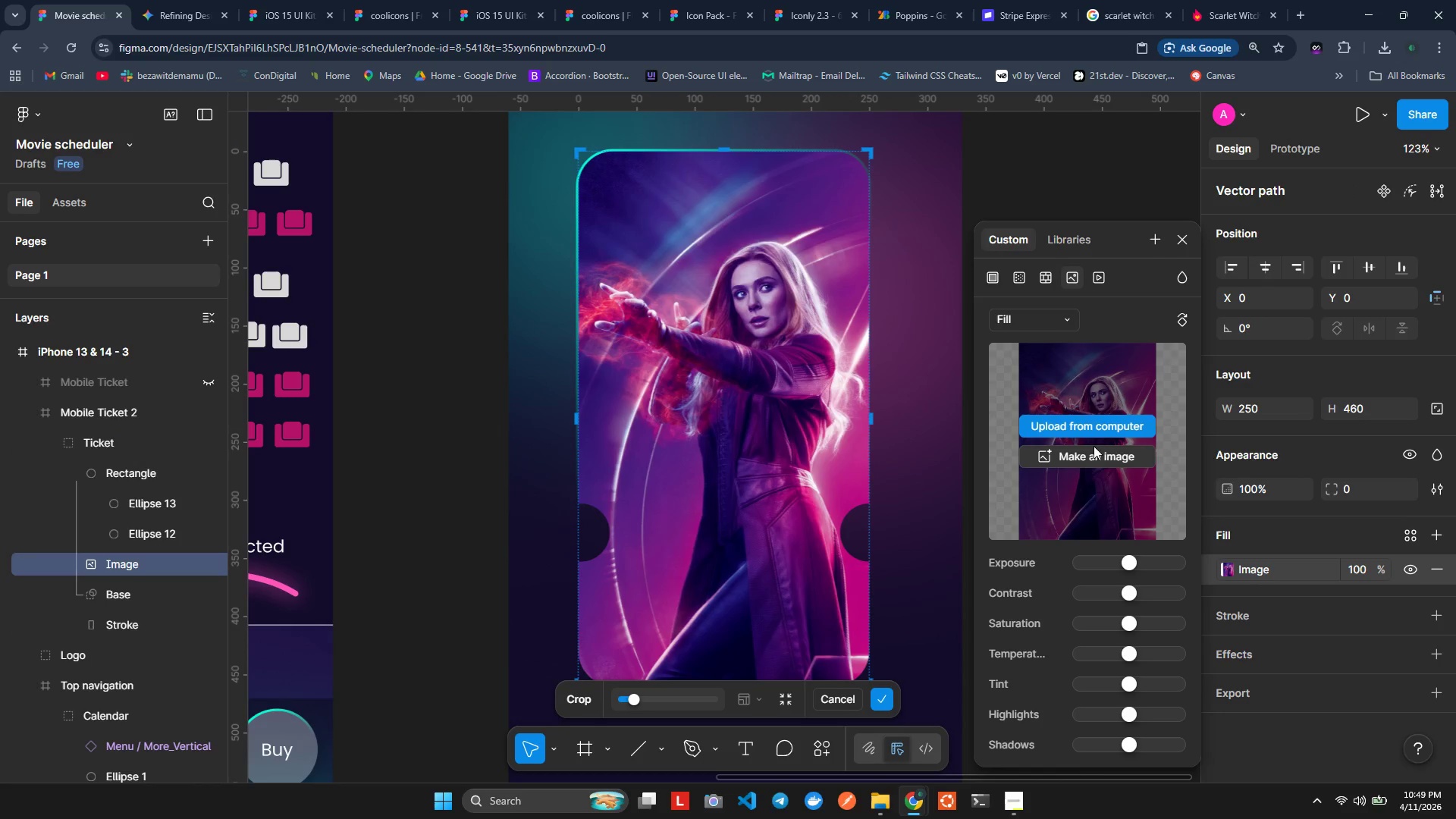 
left_click([1092, 425])
 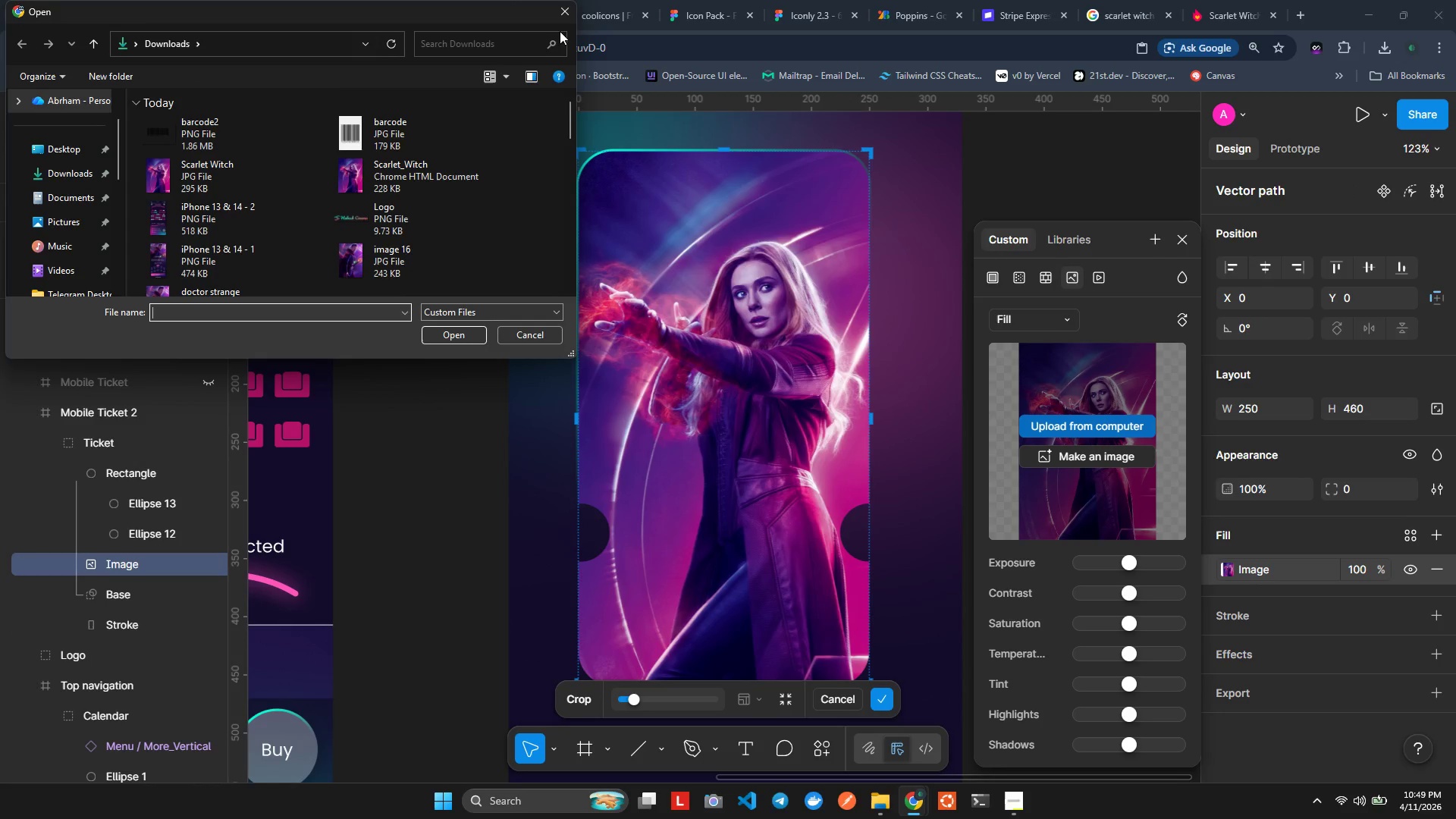 
left_click([567, 12])
 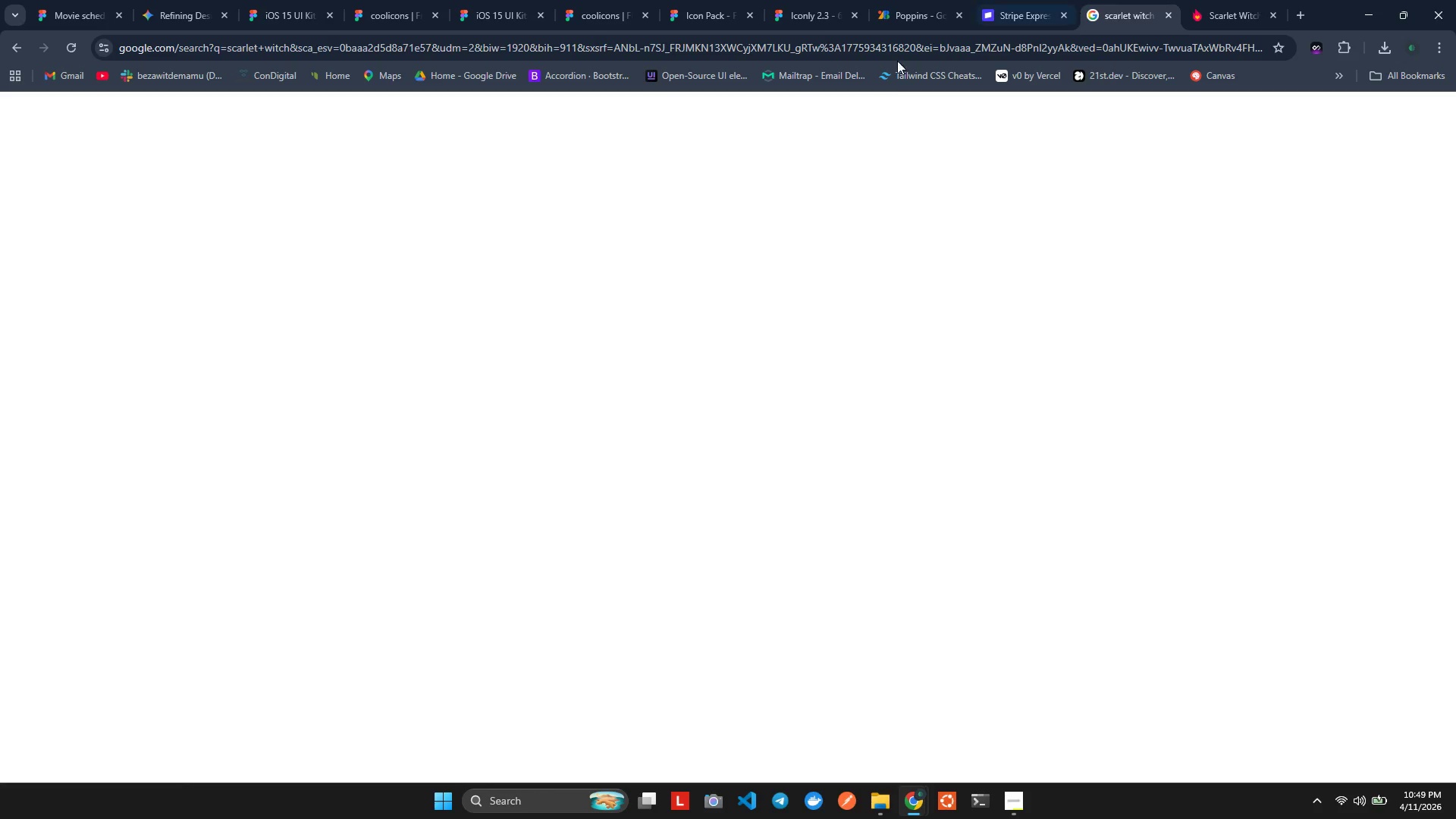 
scroll: coordinate [620, 291], scroll_direction: up, amount: 3.0
 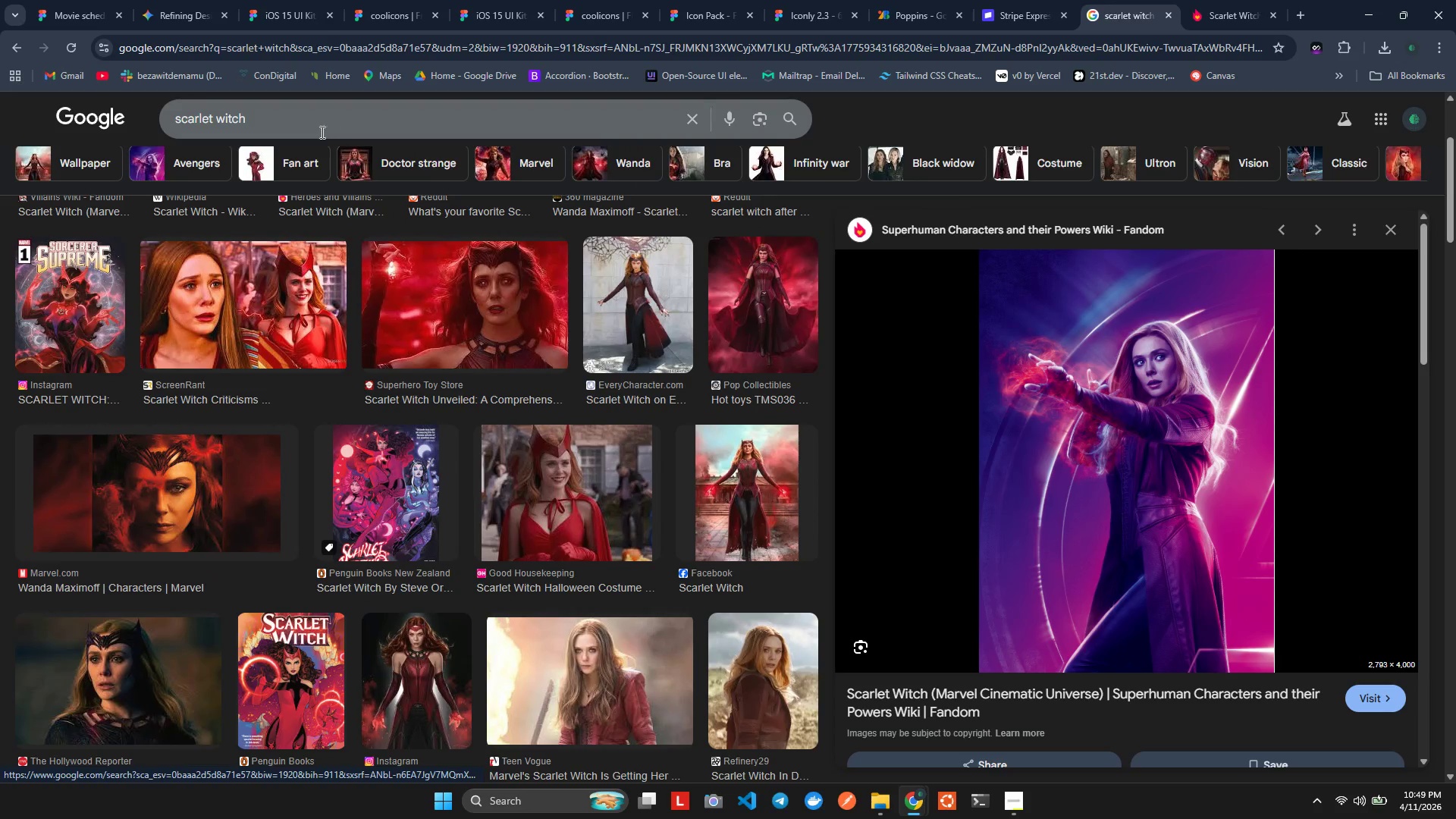 
left_click([310, 127])
 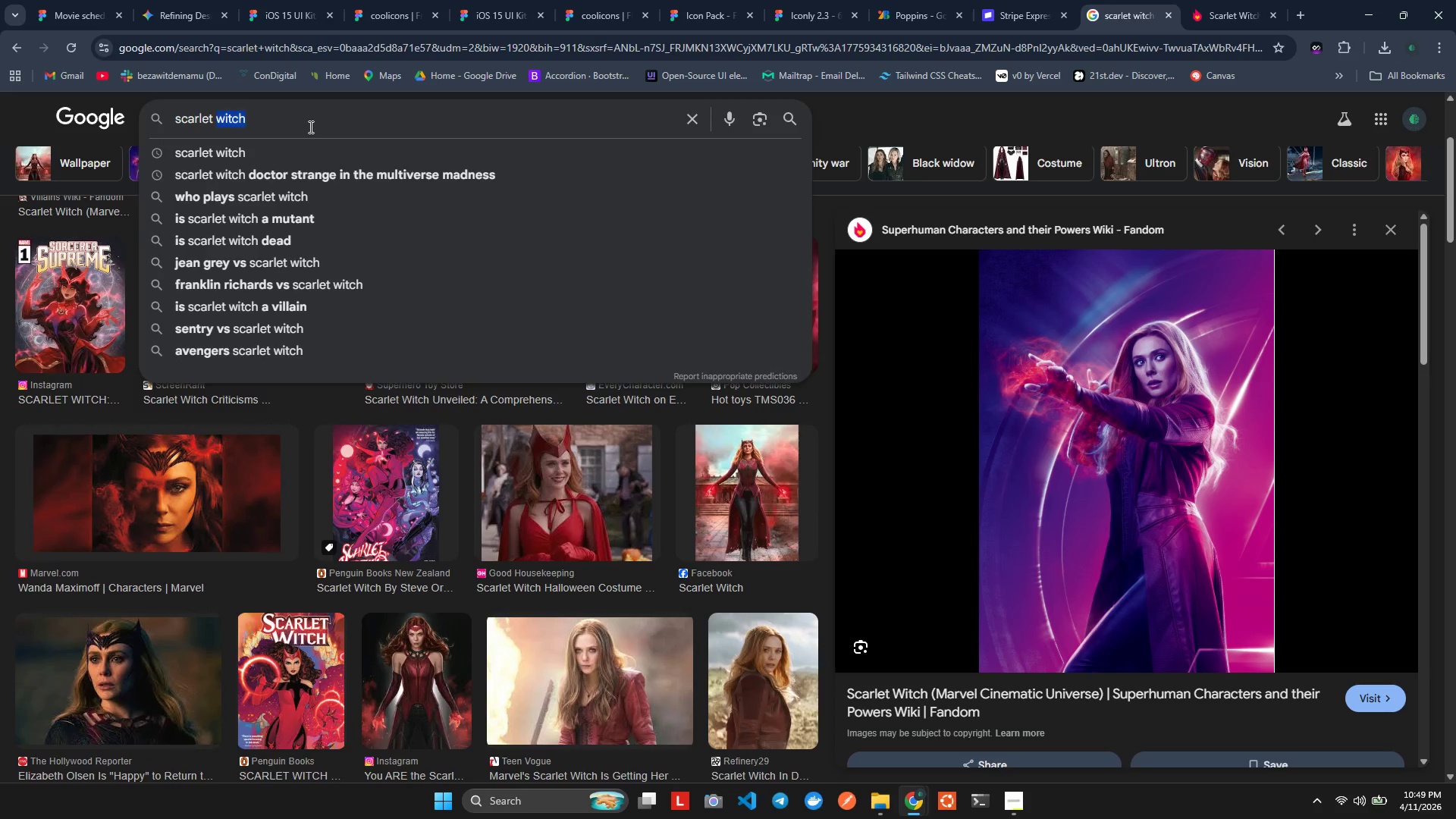 
triple_click([309, 127])
 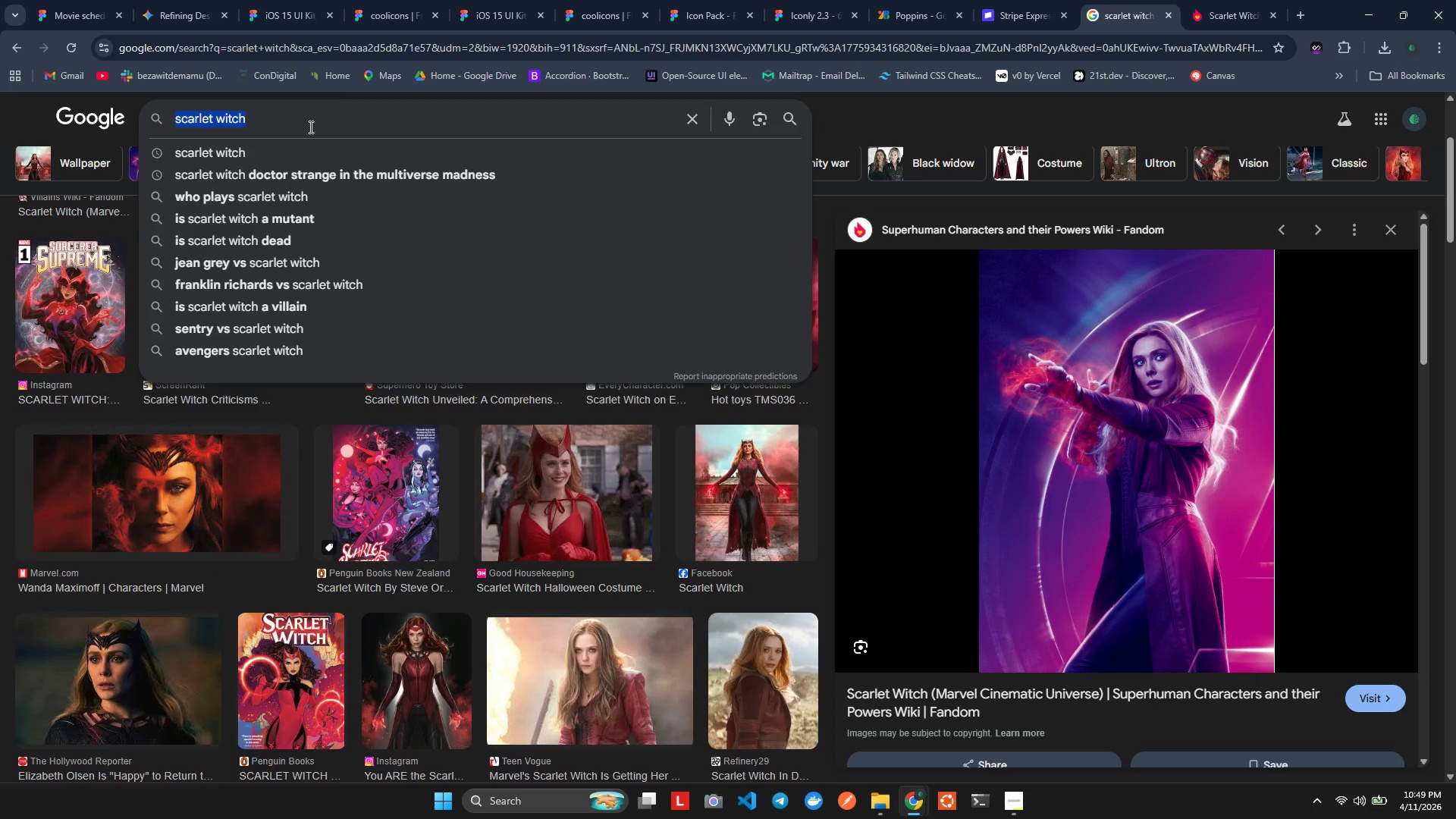 
type(Thor)
 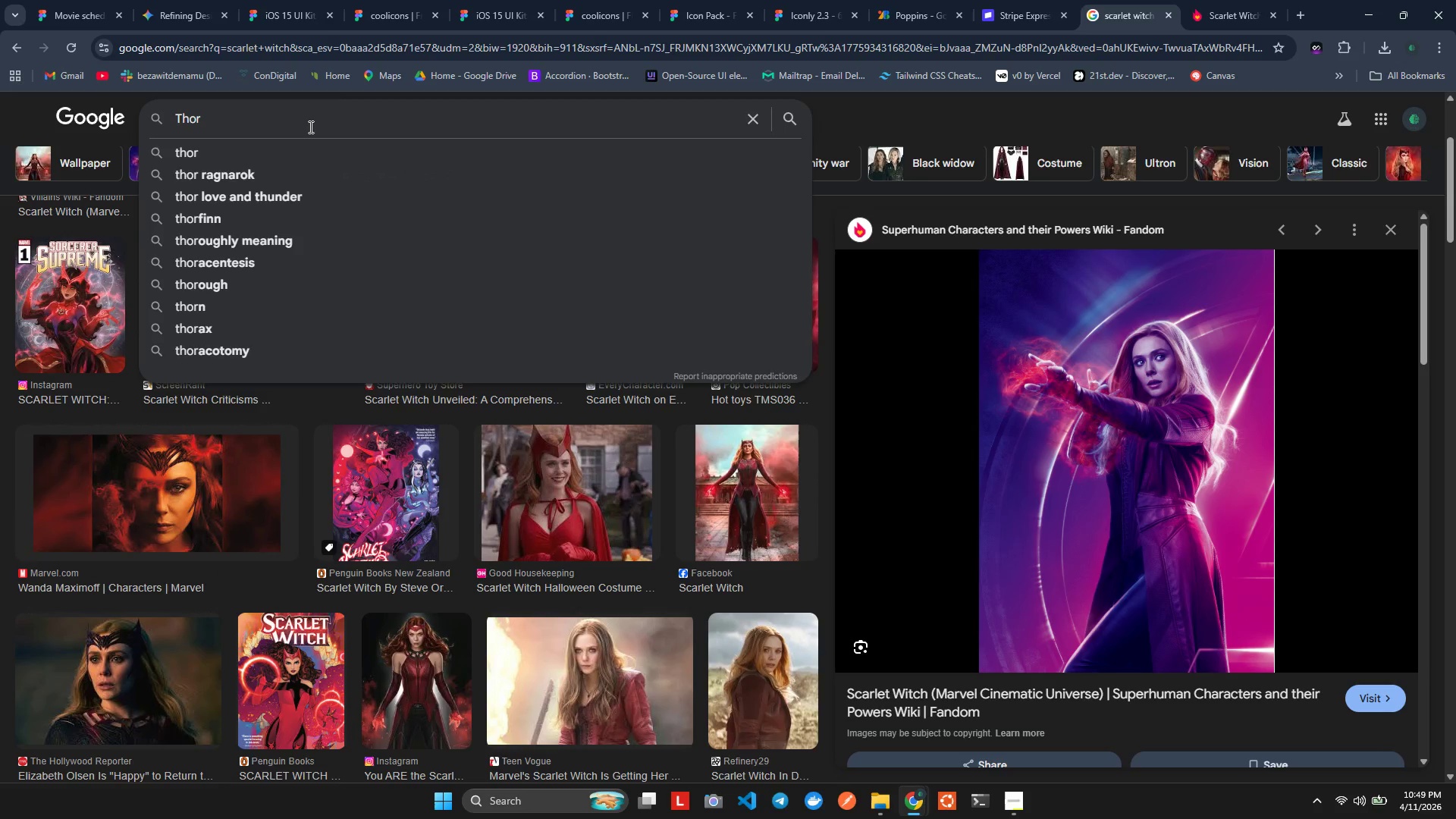 
key(Enter)
 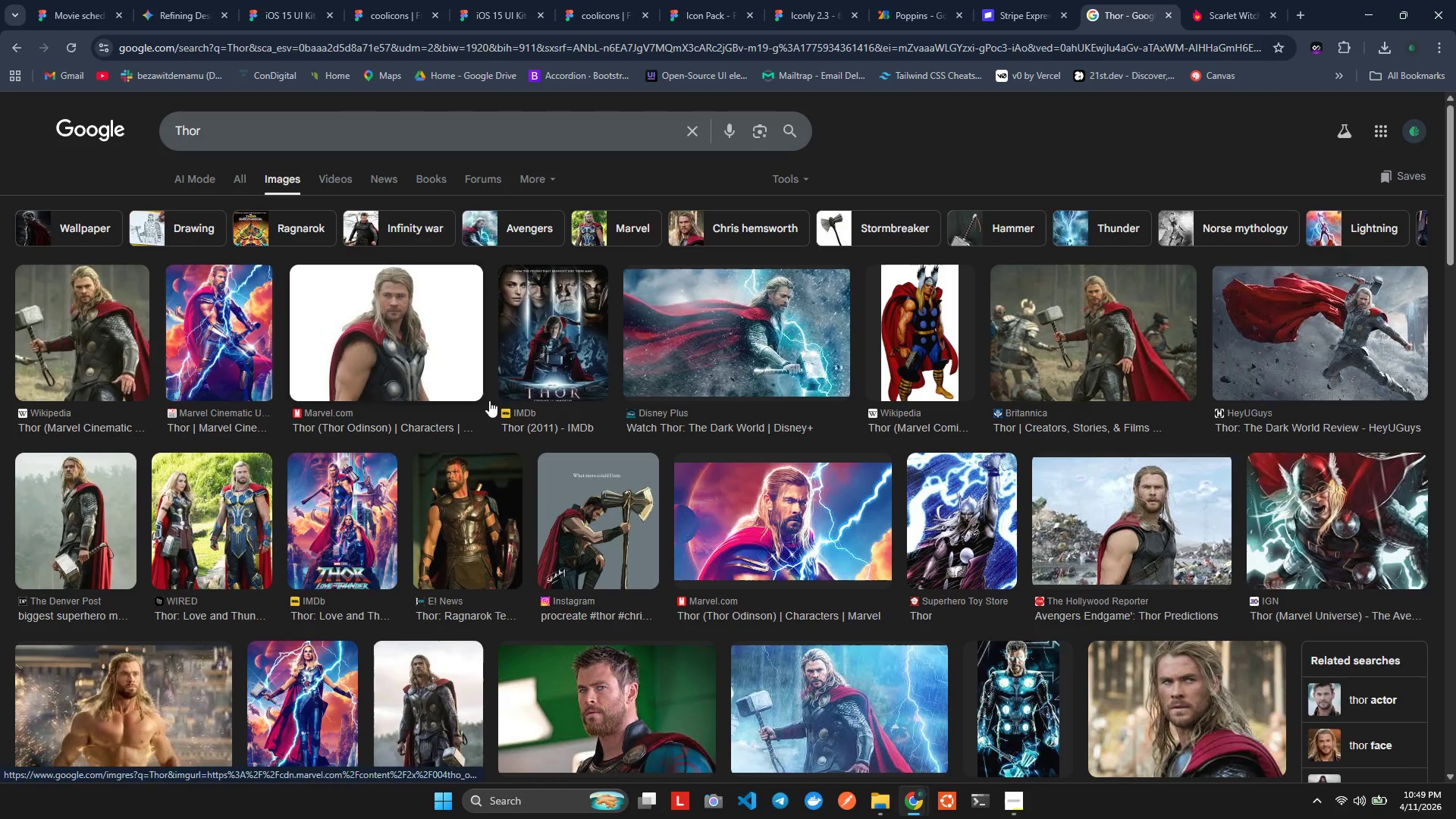 
scroll: coordinate [401, 394], scroll_direction: down, amount: 36.0
 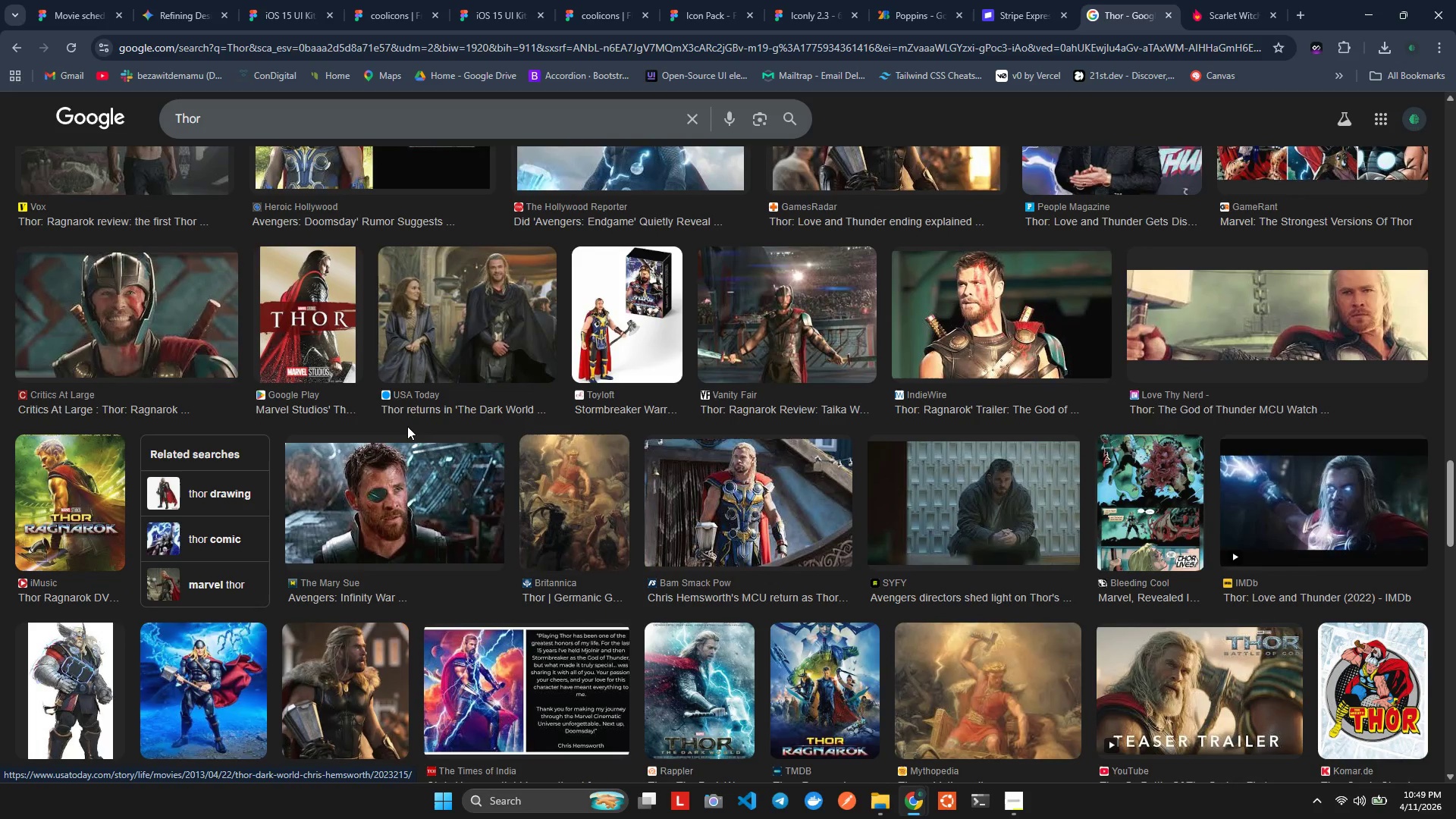 
scroll: coordinate [635, 470], scroll_direction: down, amount: 23.0
 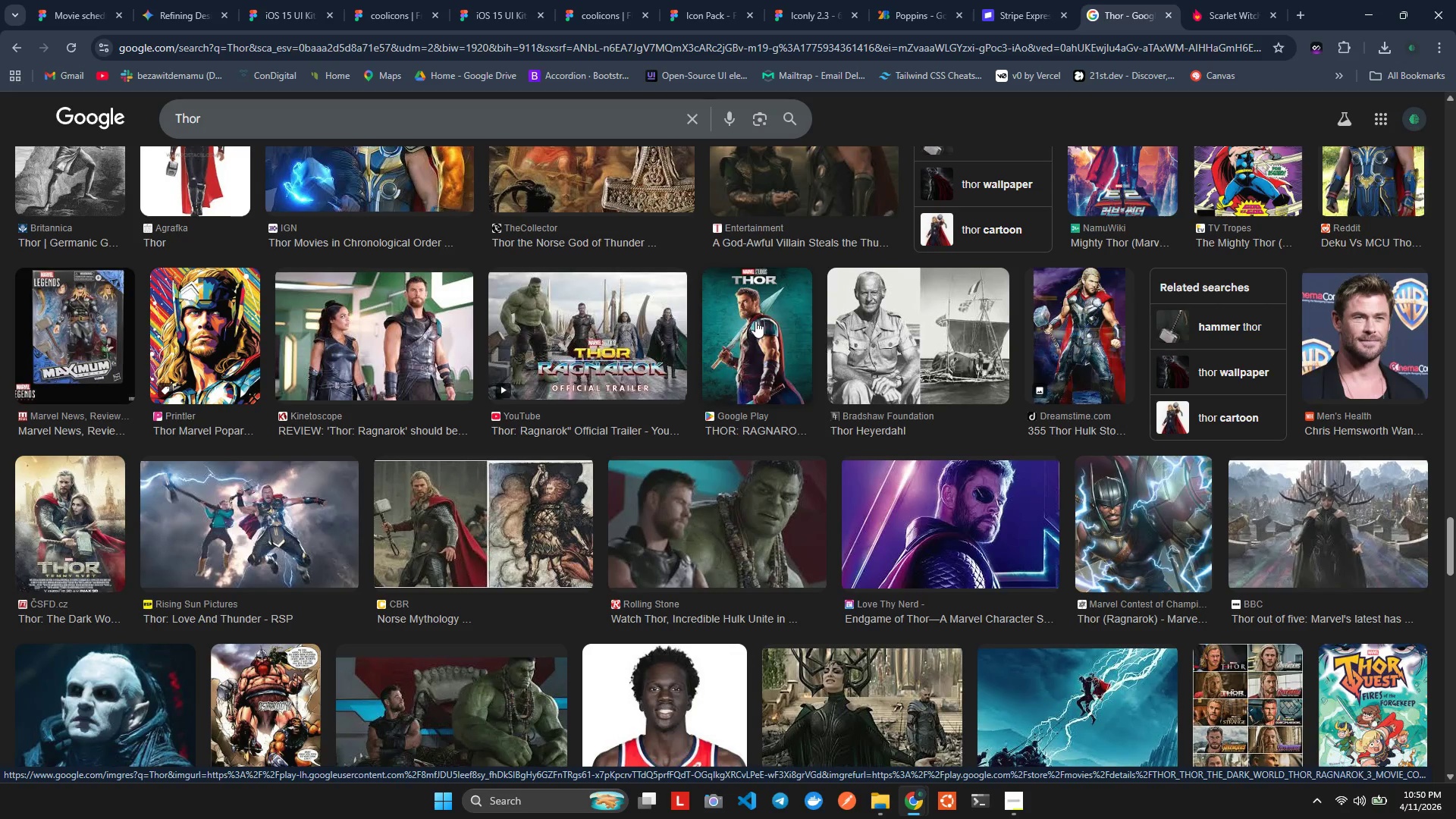 
scroll: coordinate [754, 358], scroll_direction: down, amount: 2.0
 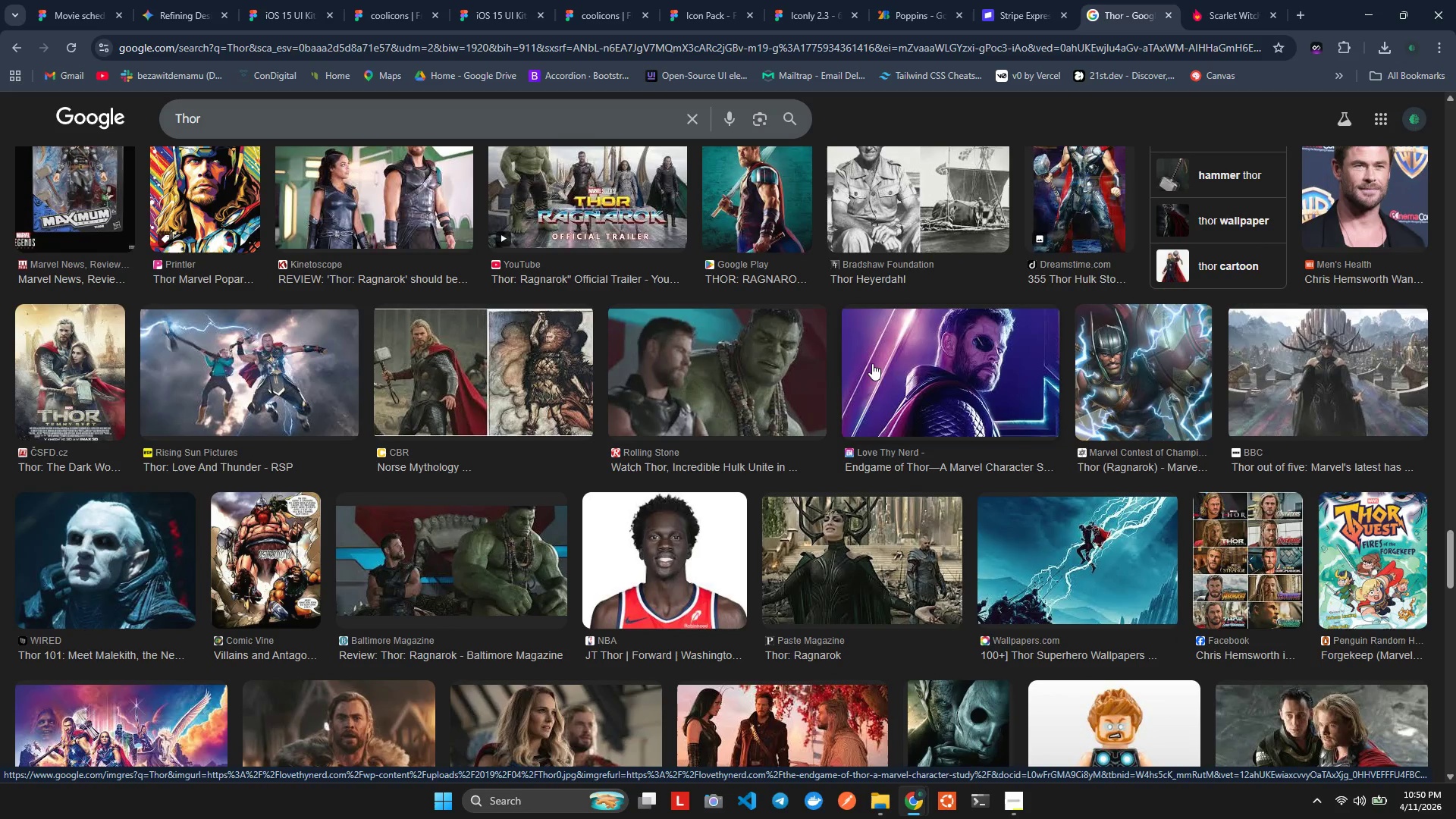 
left_click([874, 364])
 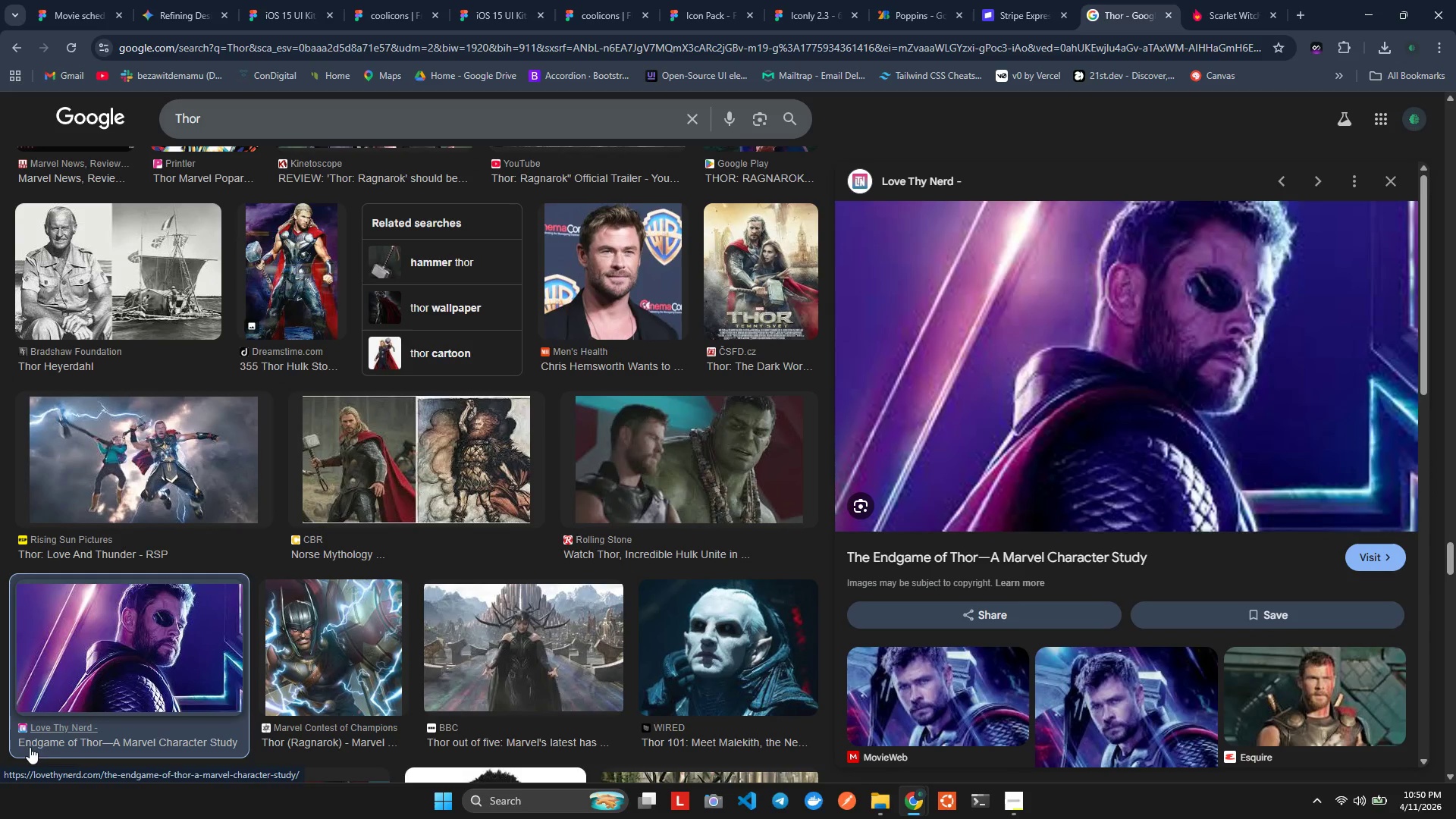 
left_click_drag(start_coordinate=[21, 743], to_coordinate=[78, 736])
 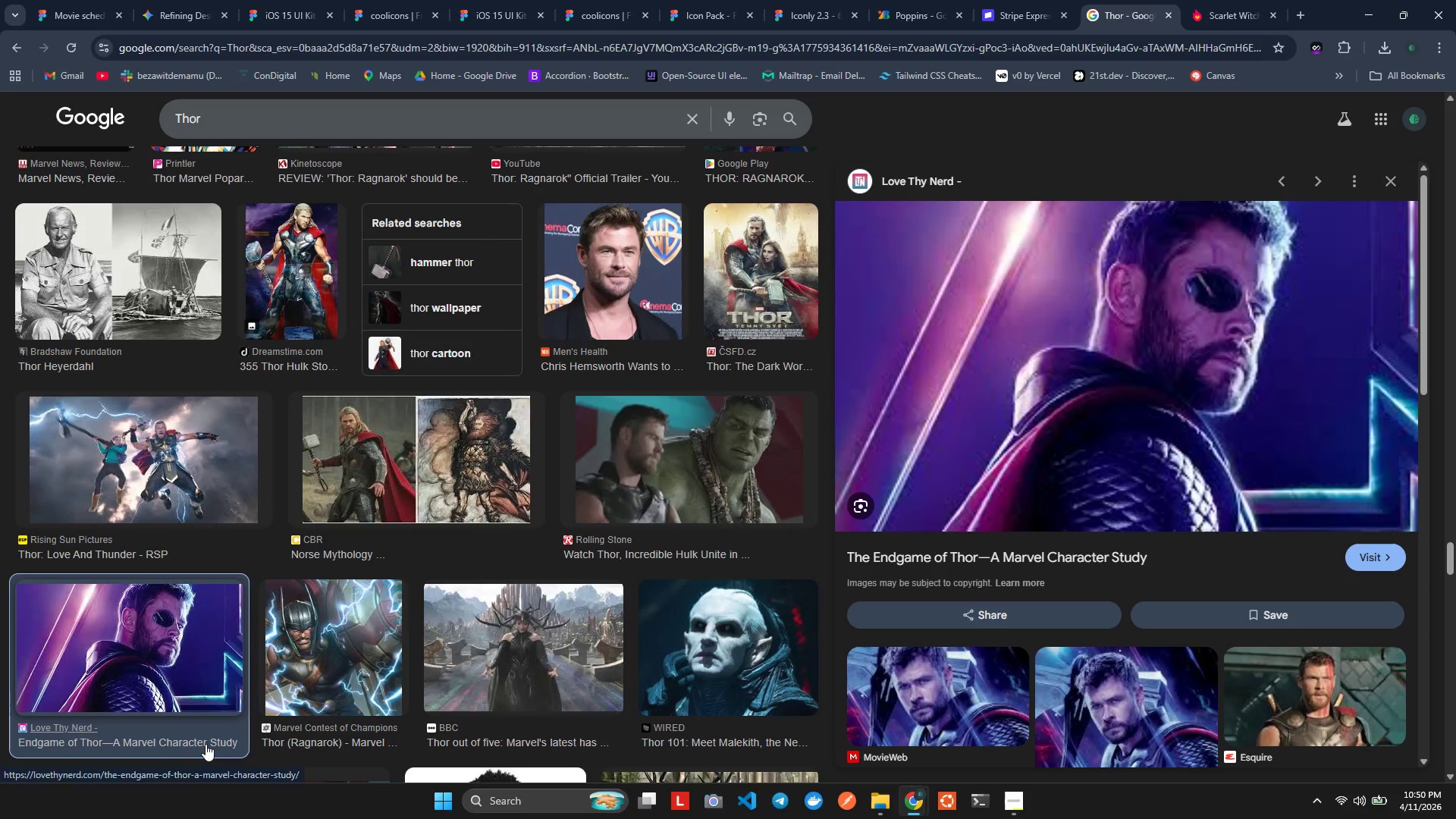 
left_click([206, 743])
 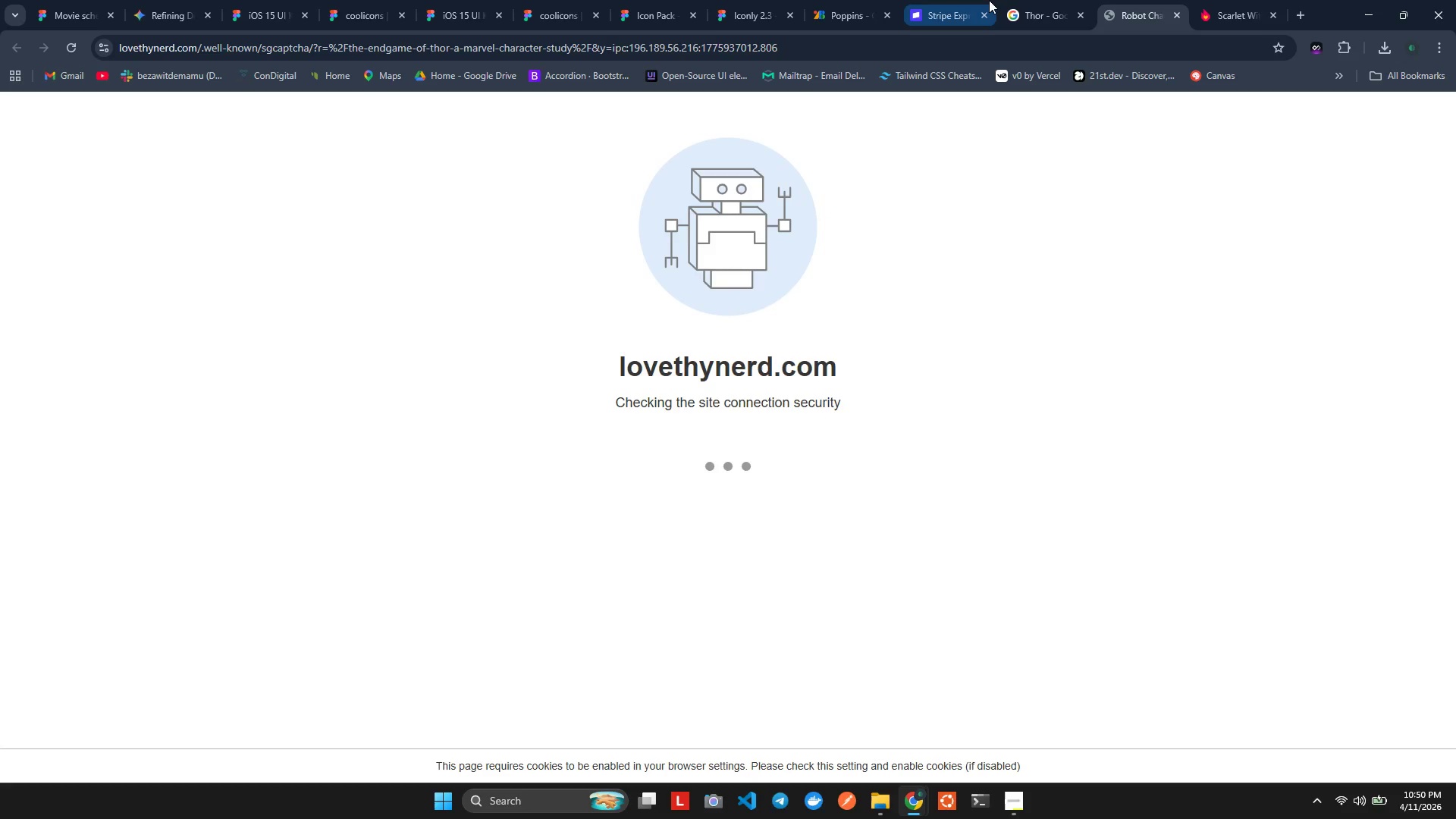 
left_click([1060, 0])
 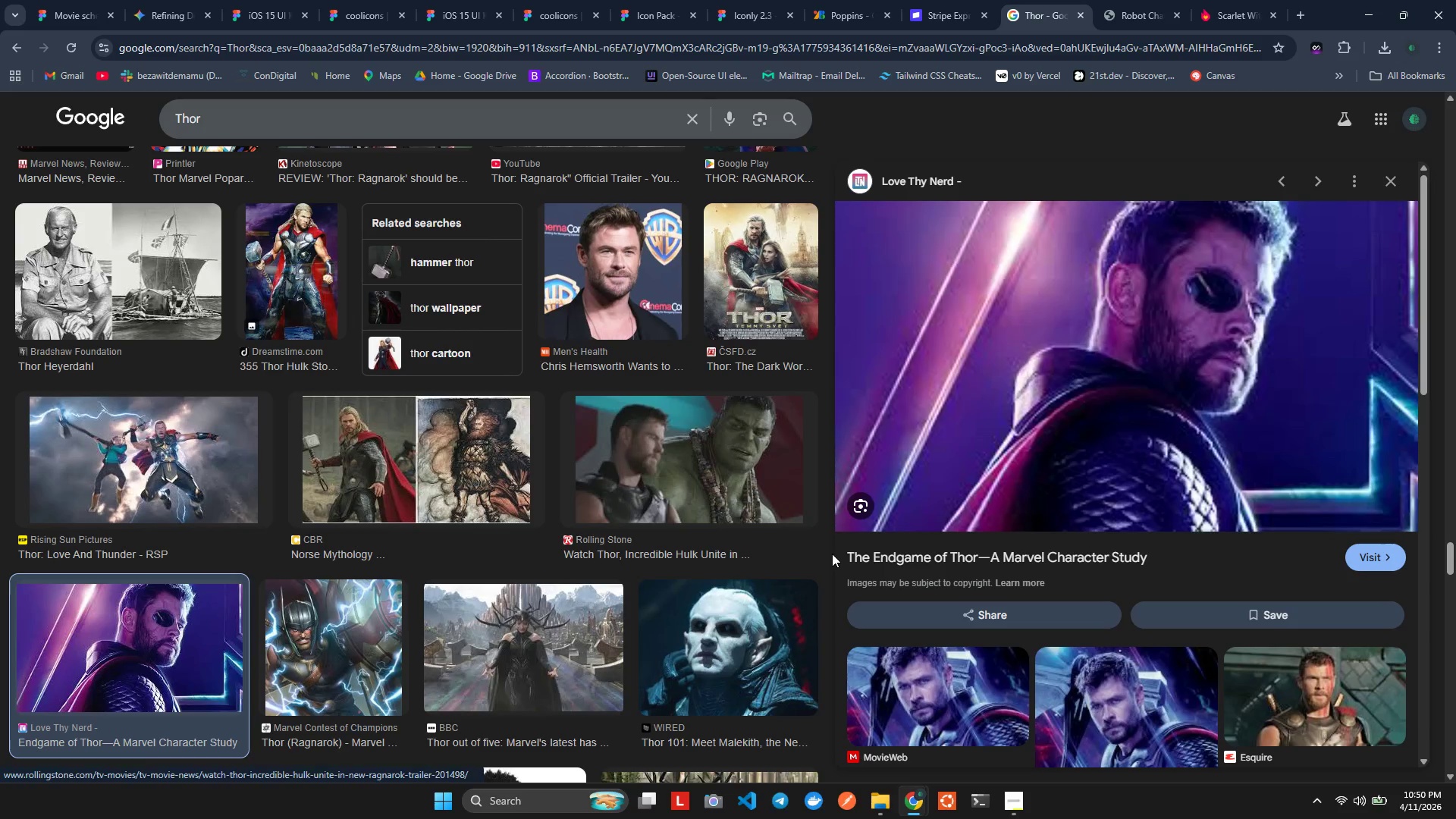 
left_click_drag(start_coordinate=[839, 554], to_coordinate=[976, 547])
 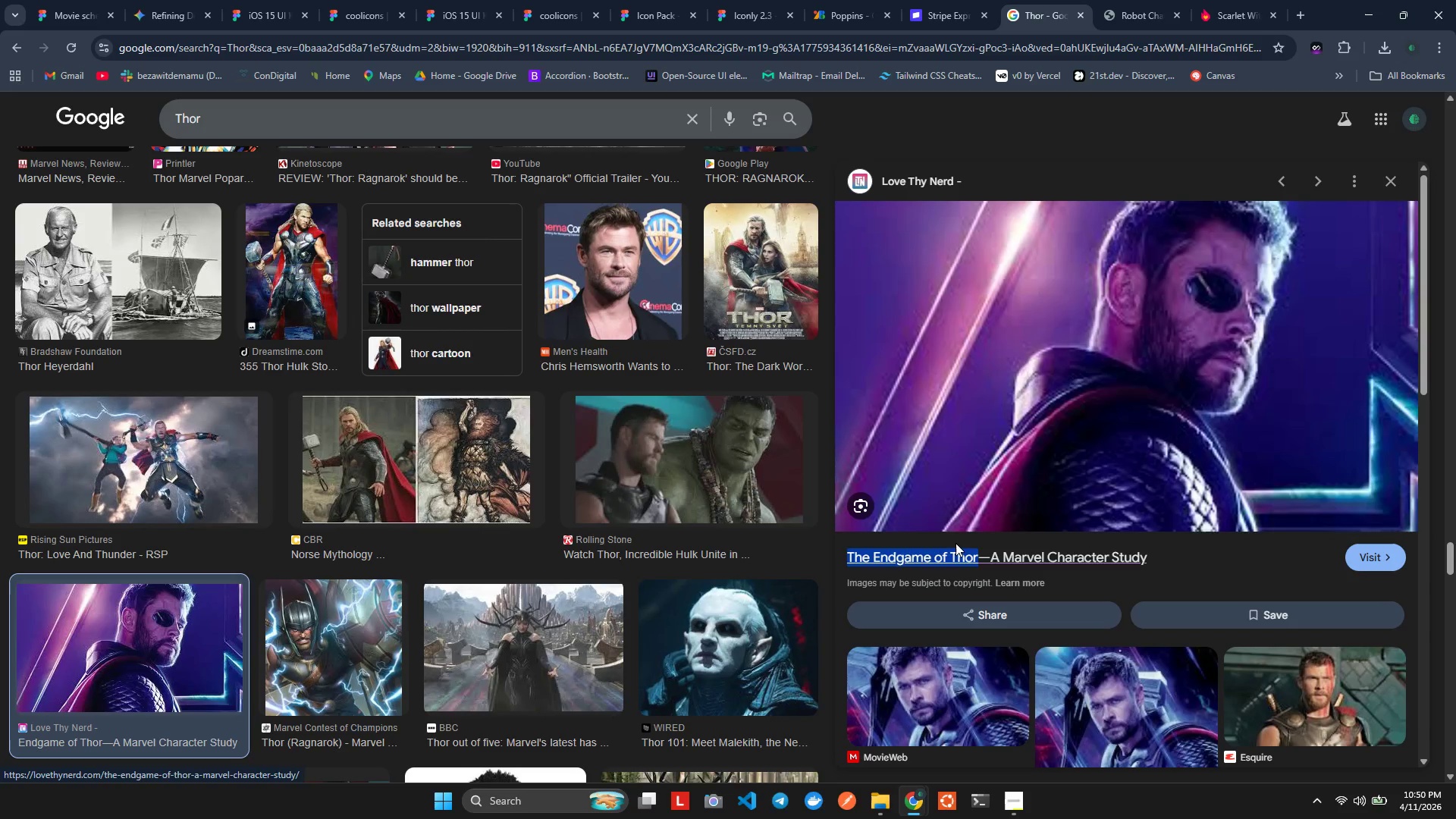 
key(Control+C)
 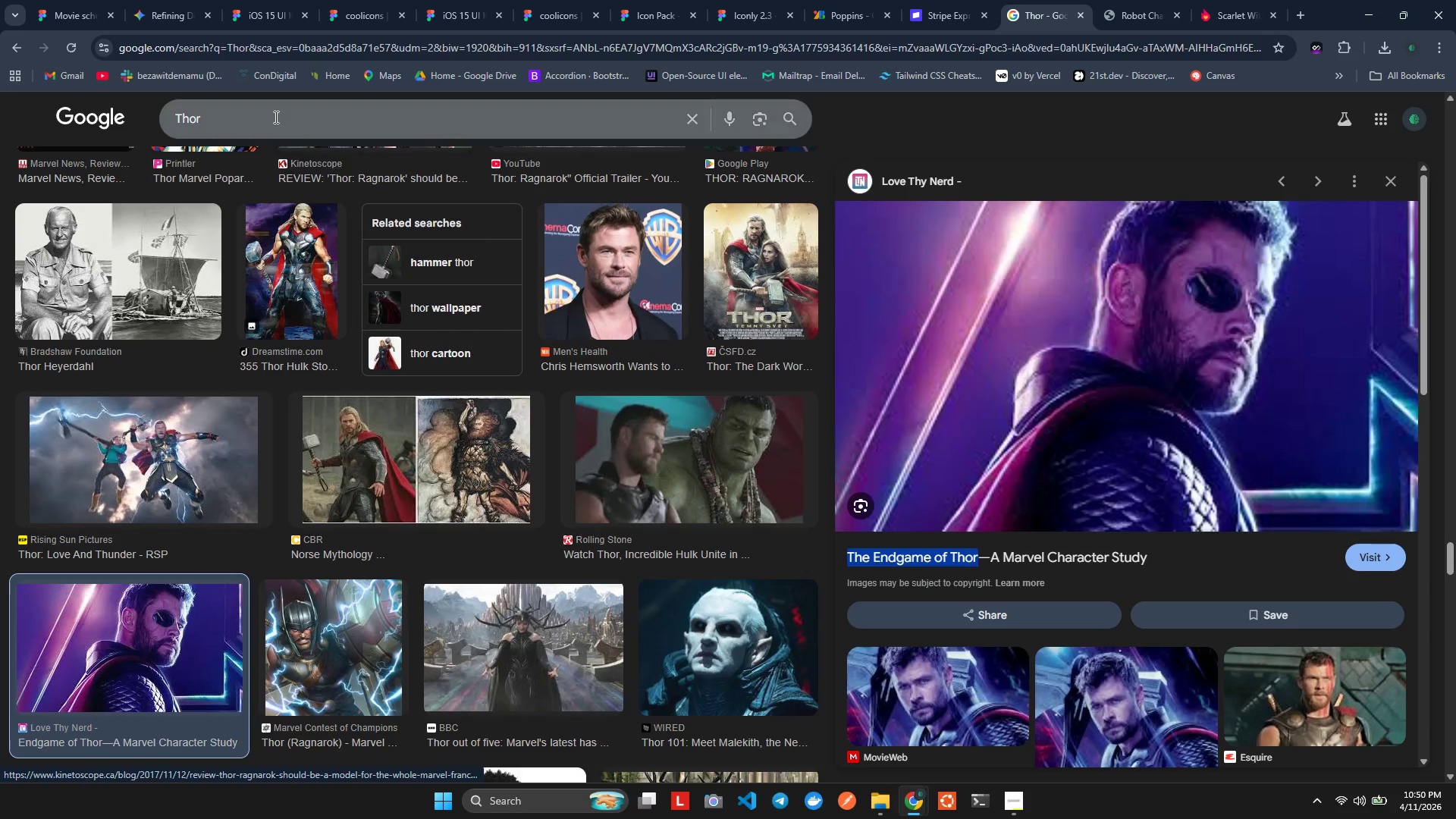 
double_click([274, 116])
 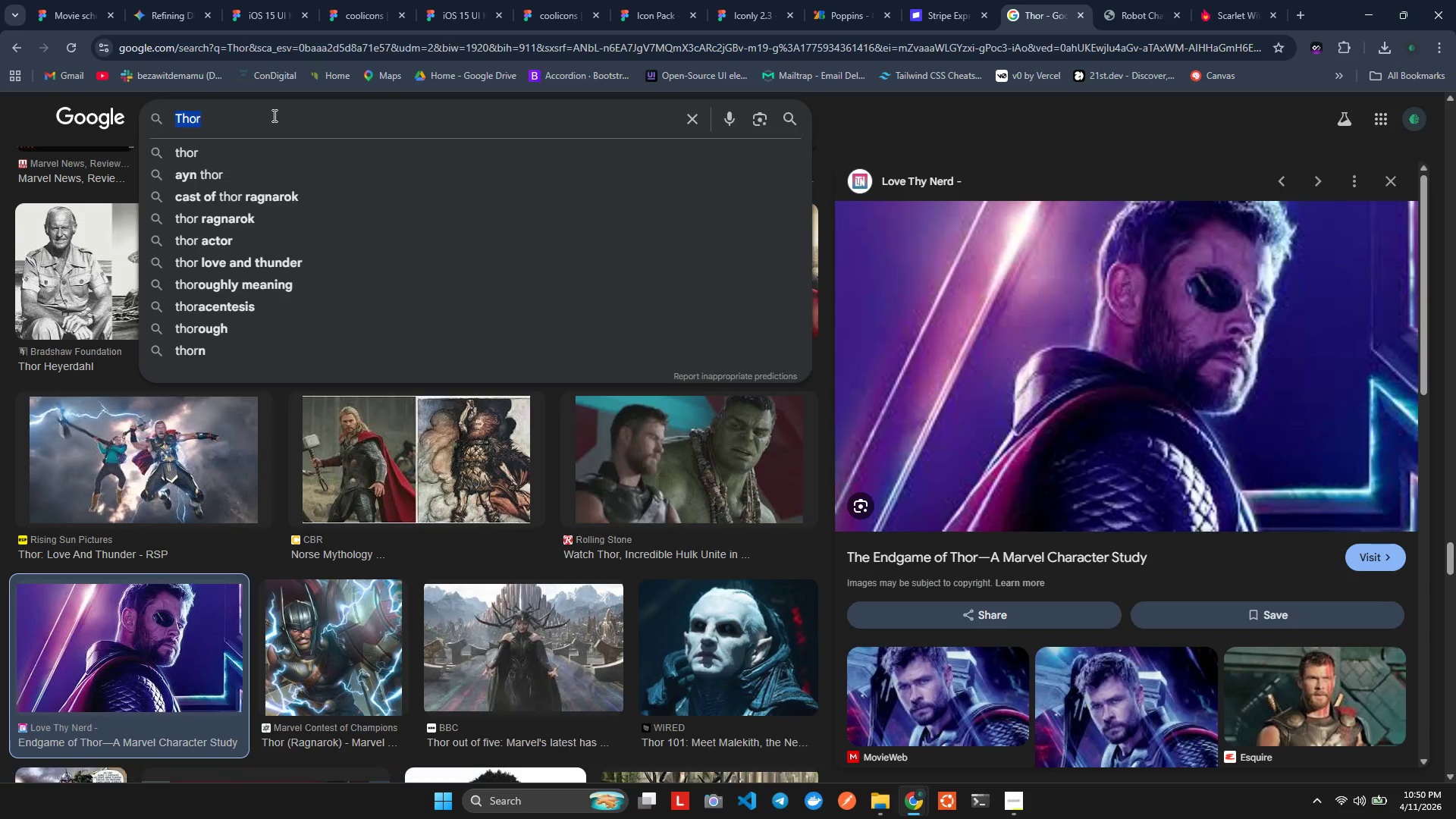 
key(Control+V)
 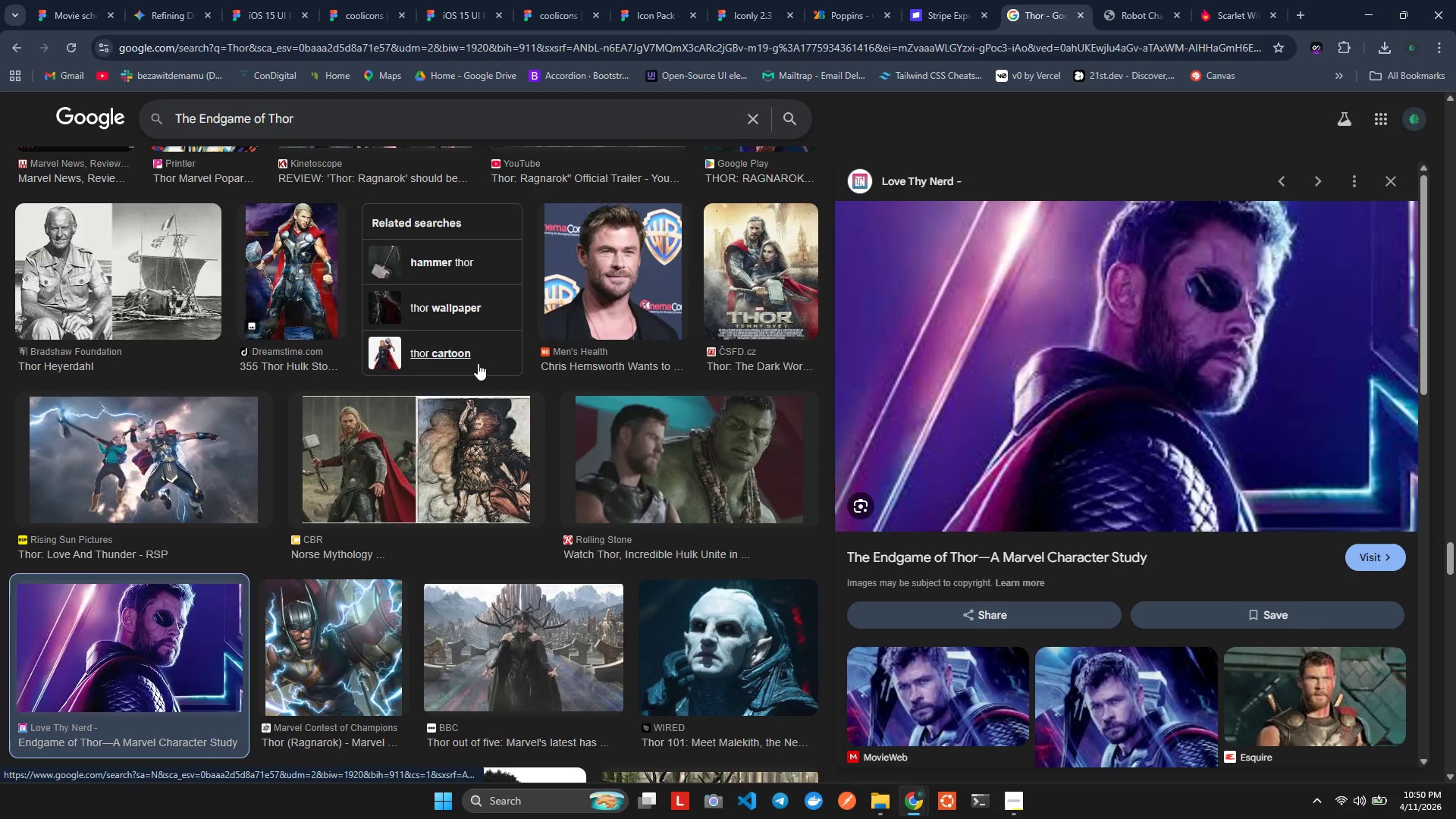 
key(Enter)
 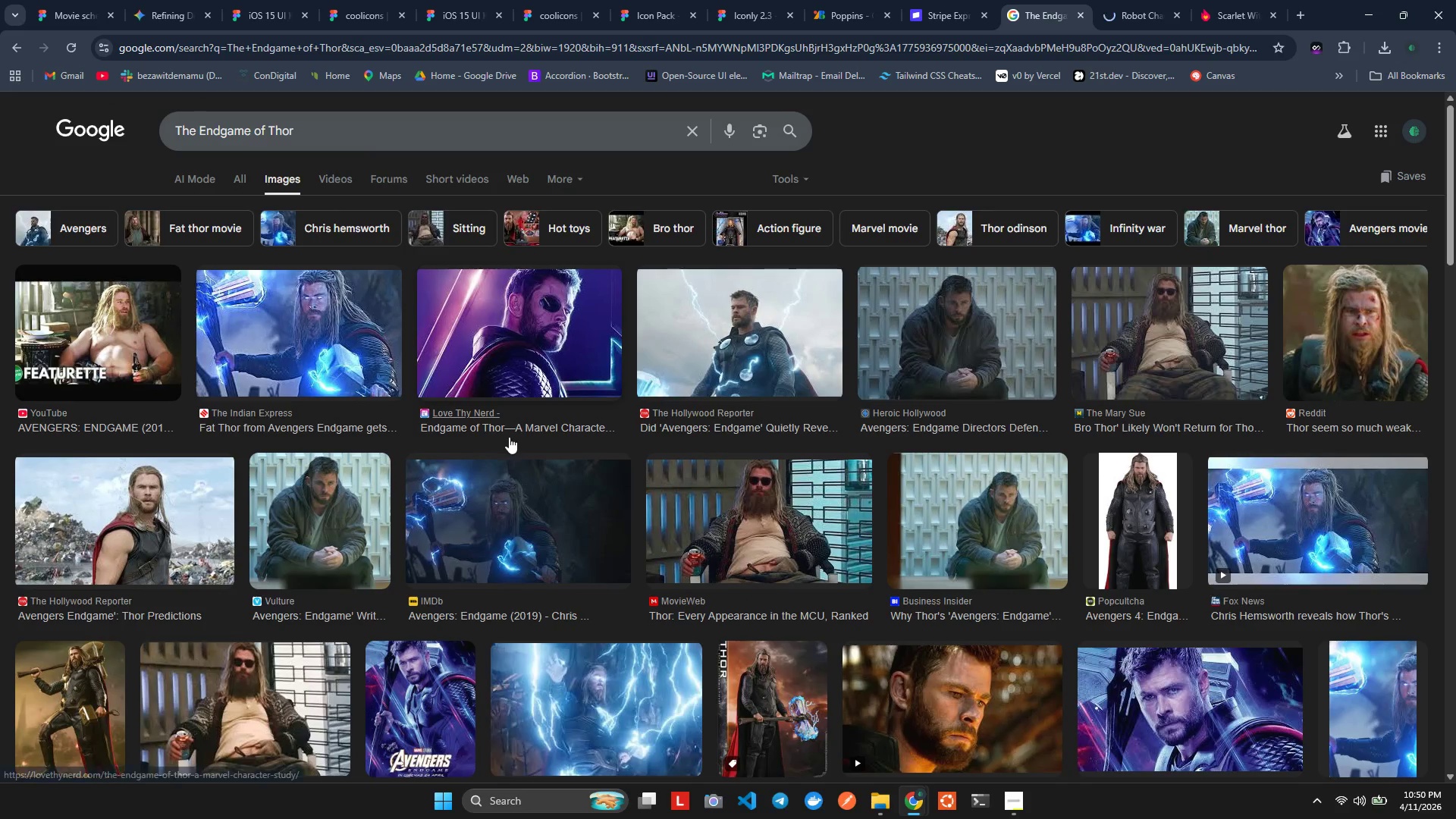 
left_click([491, 350])
 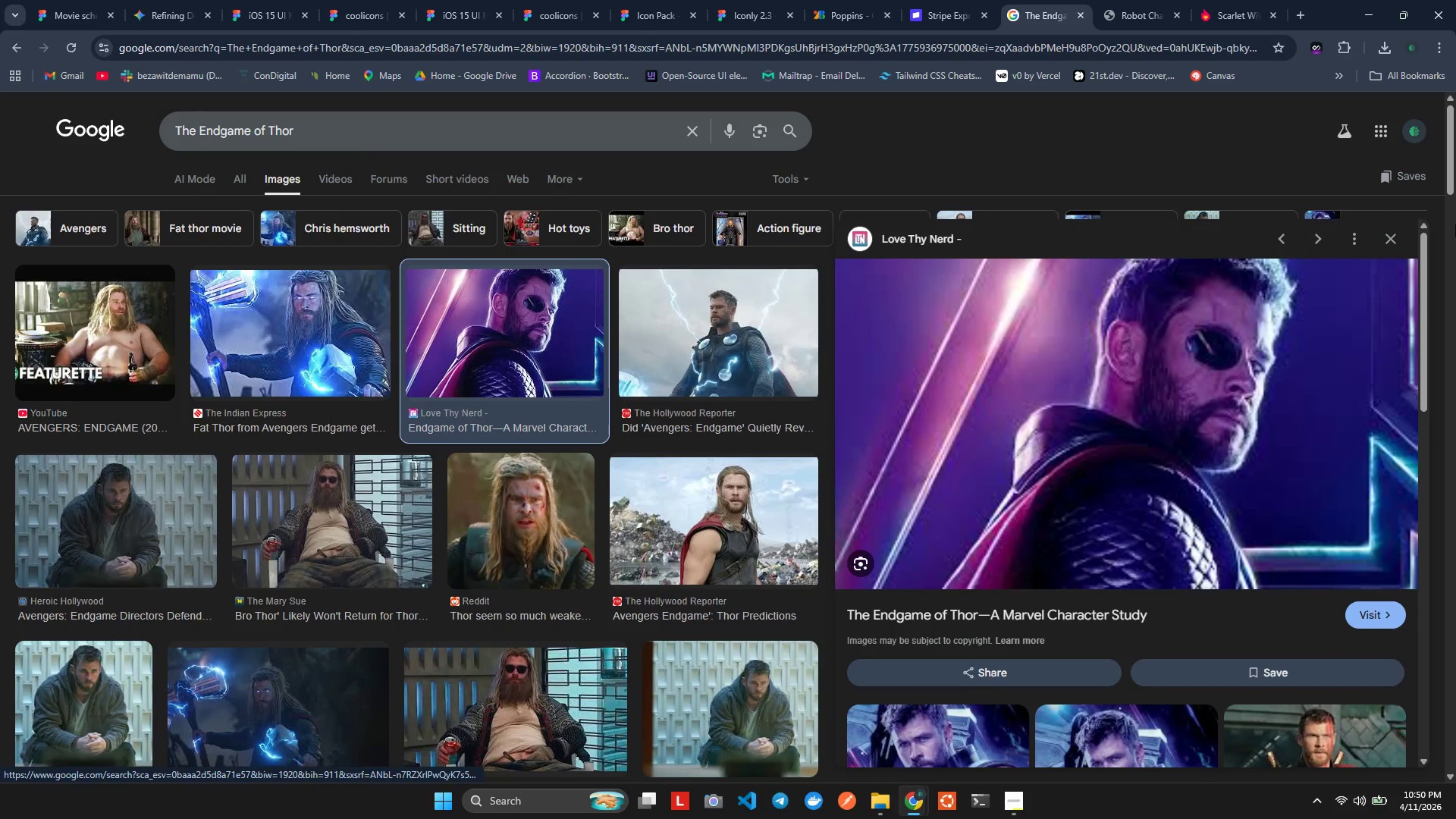 
left_click([1401, 242])
 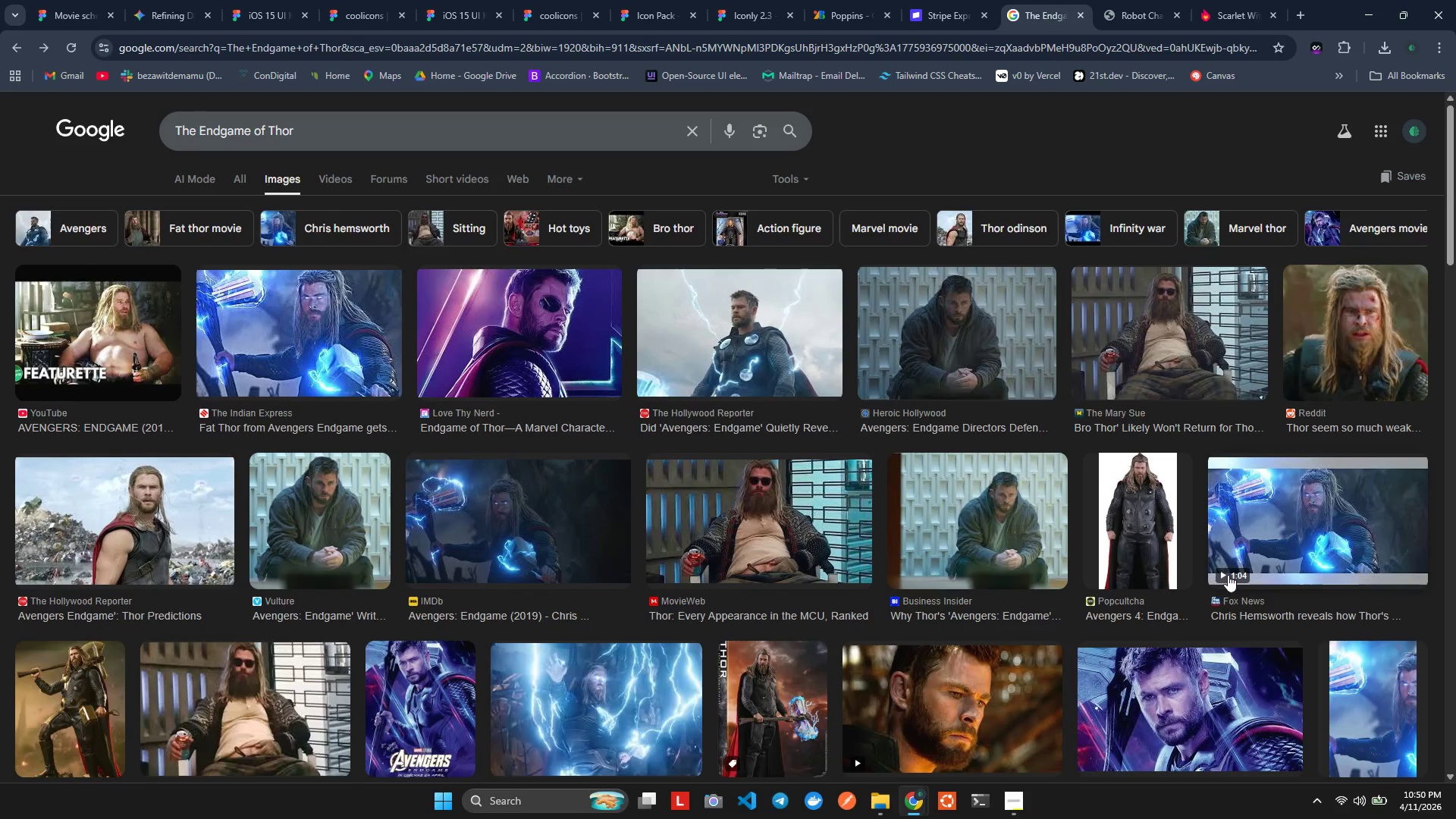 
scroll: coordinate [348, 601], scroll_direction: down, amount: 11.0
 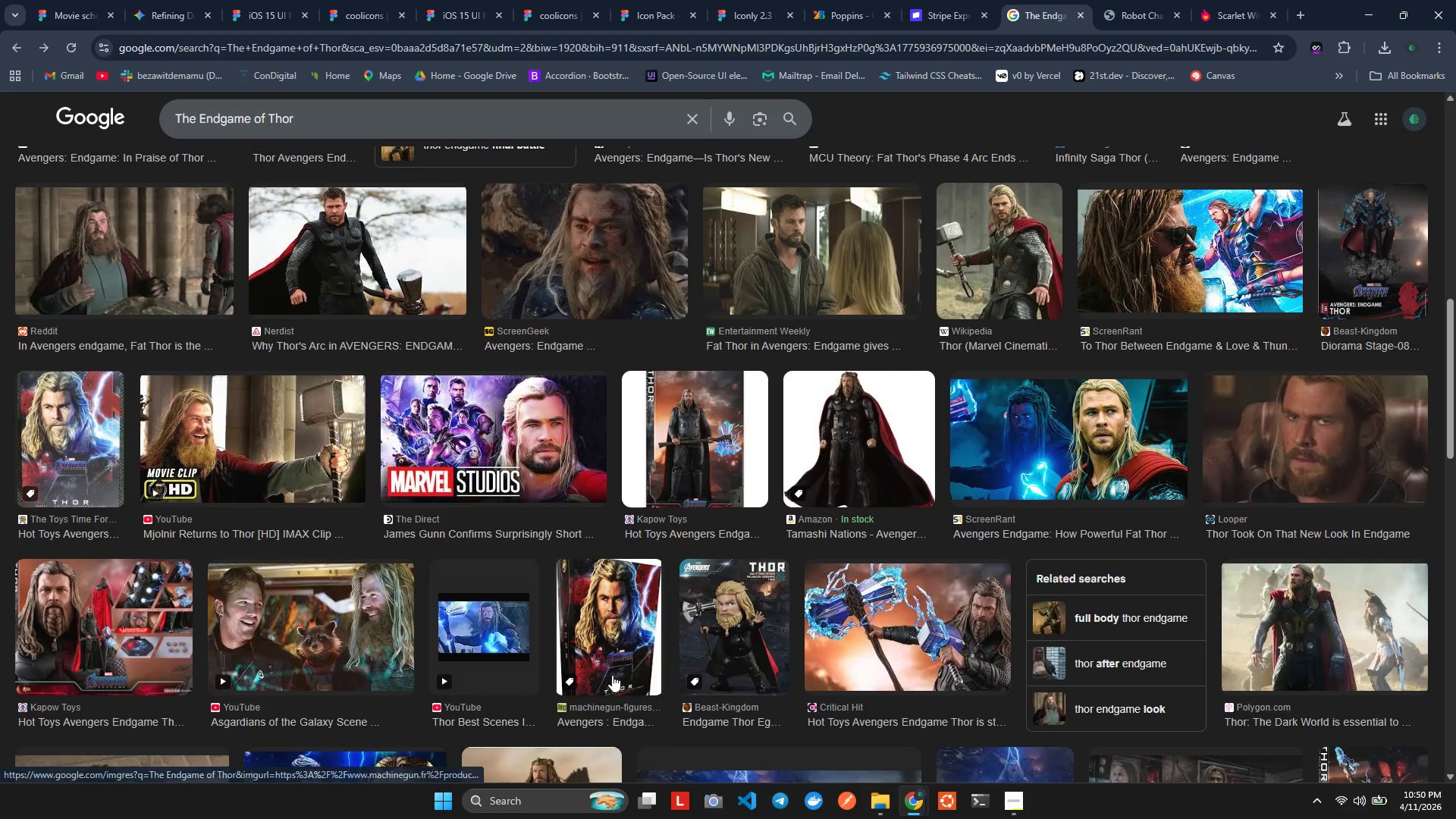 
scroll: coordinate [1038, 401], scroll_direction: down, amount: 22.0
 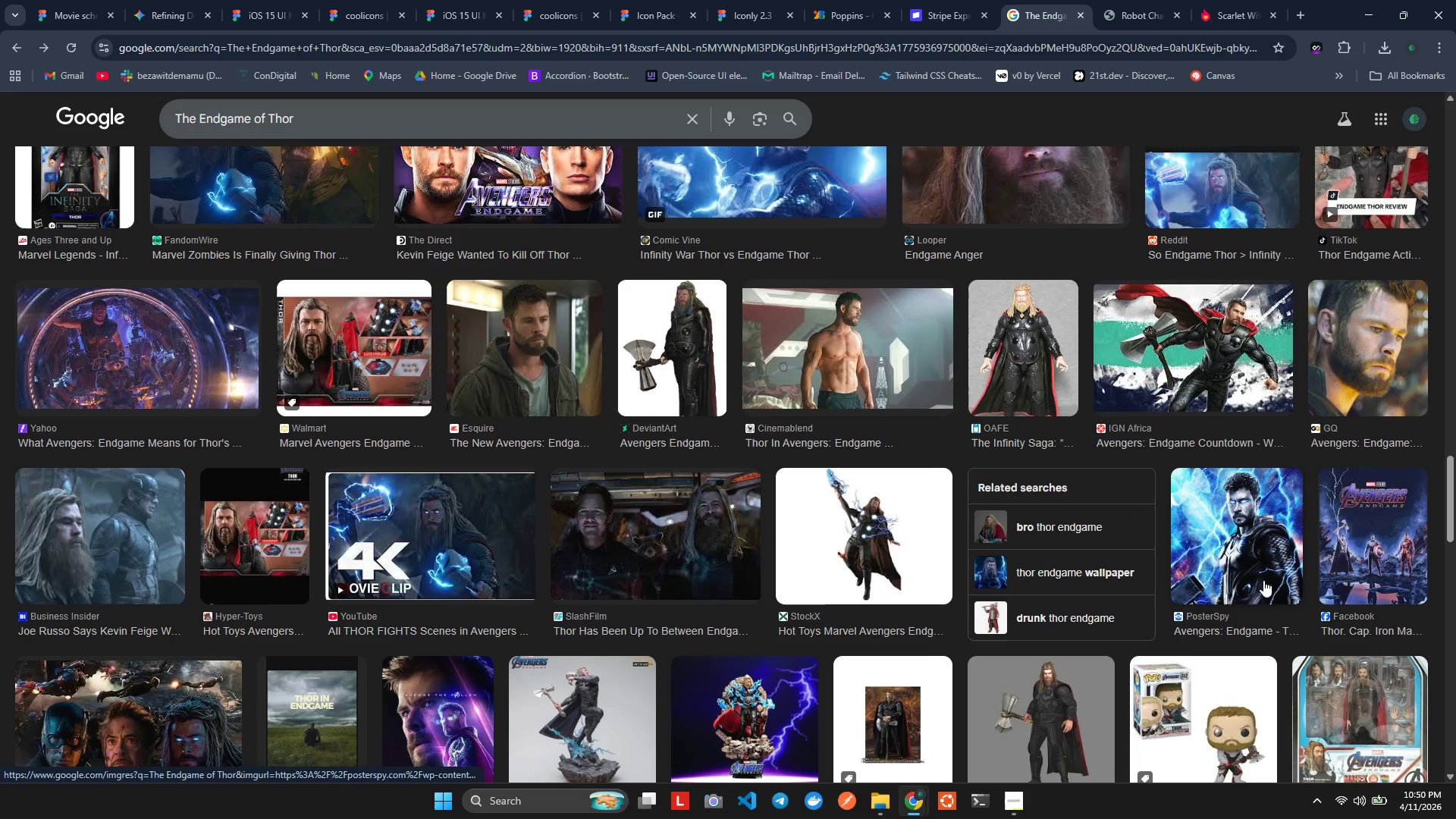 
scroll: coordinate [546, 453], scroll_direction: down, amount: 16.0
 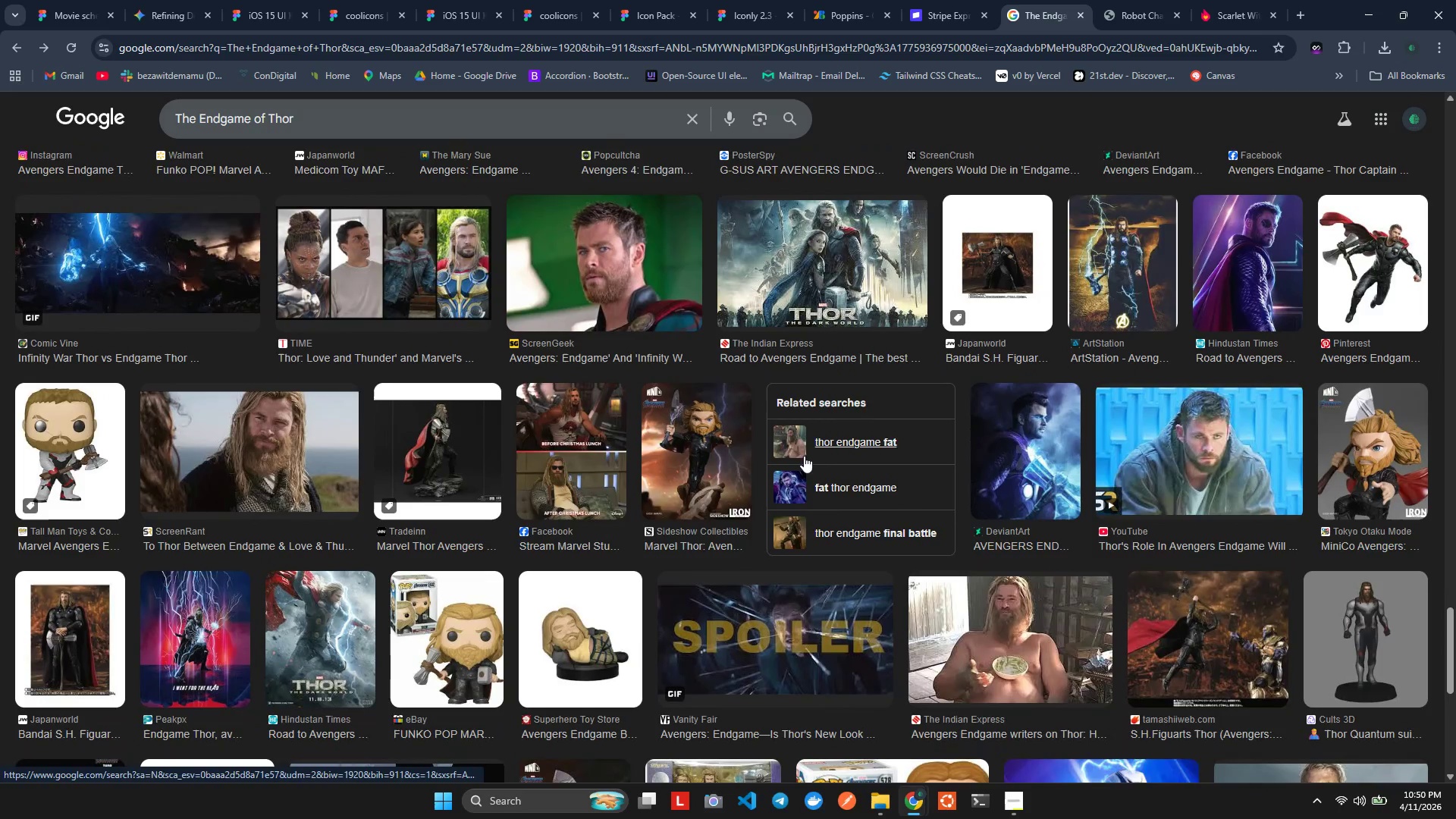 
scroll: coordinate [868, 435], scroll_direction: up, amount: 1.0
 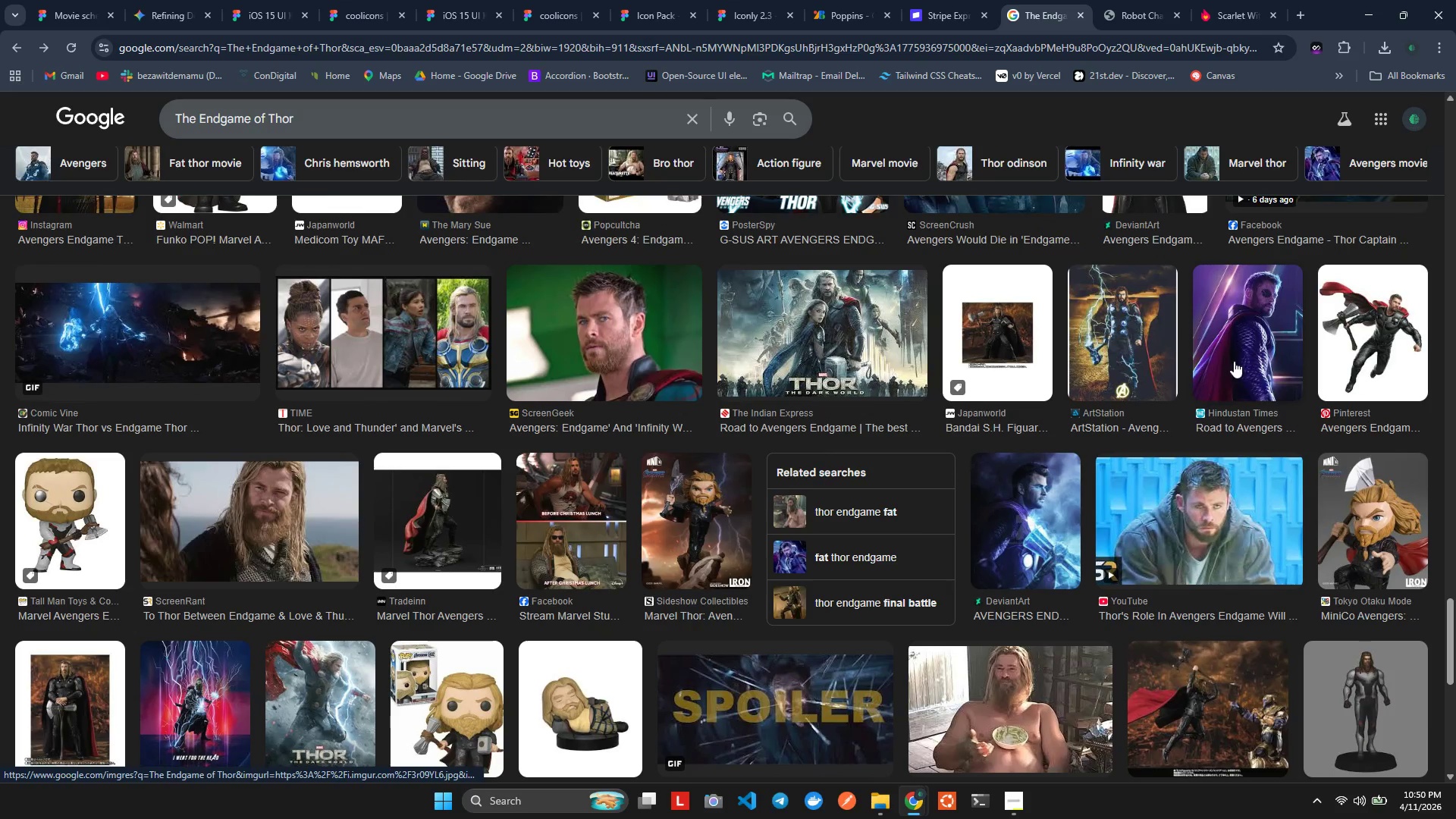 
left_click([1246, 337])
 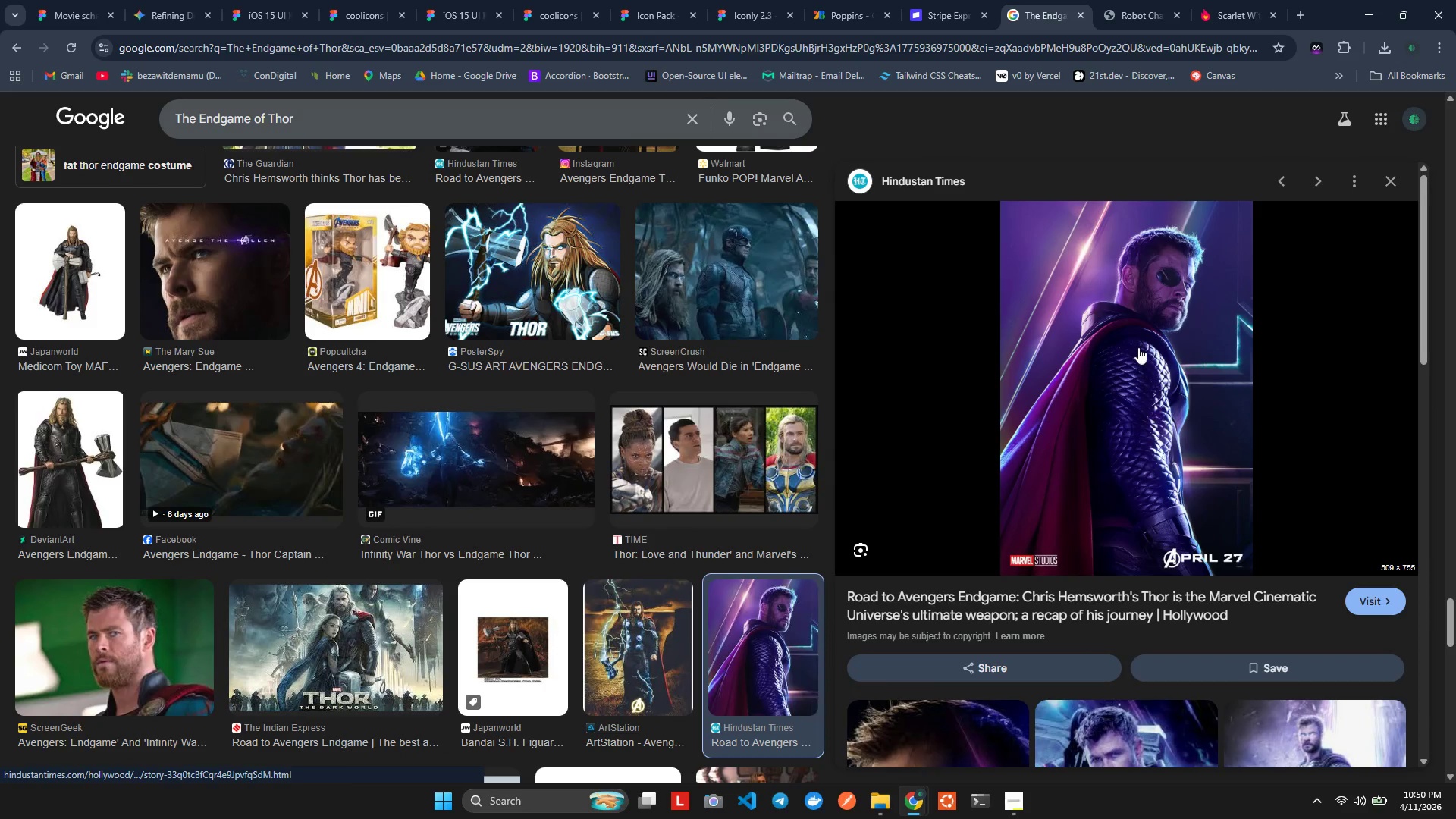 
left_click([1138, 347])
 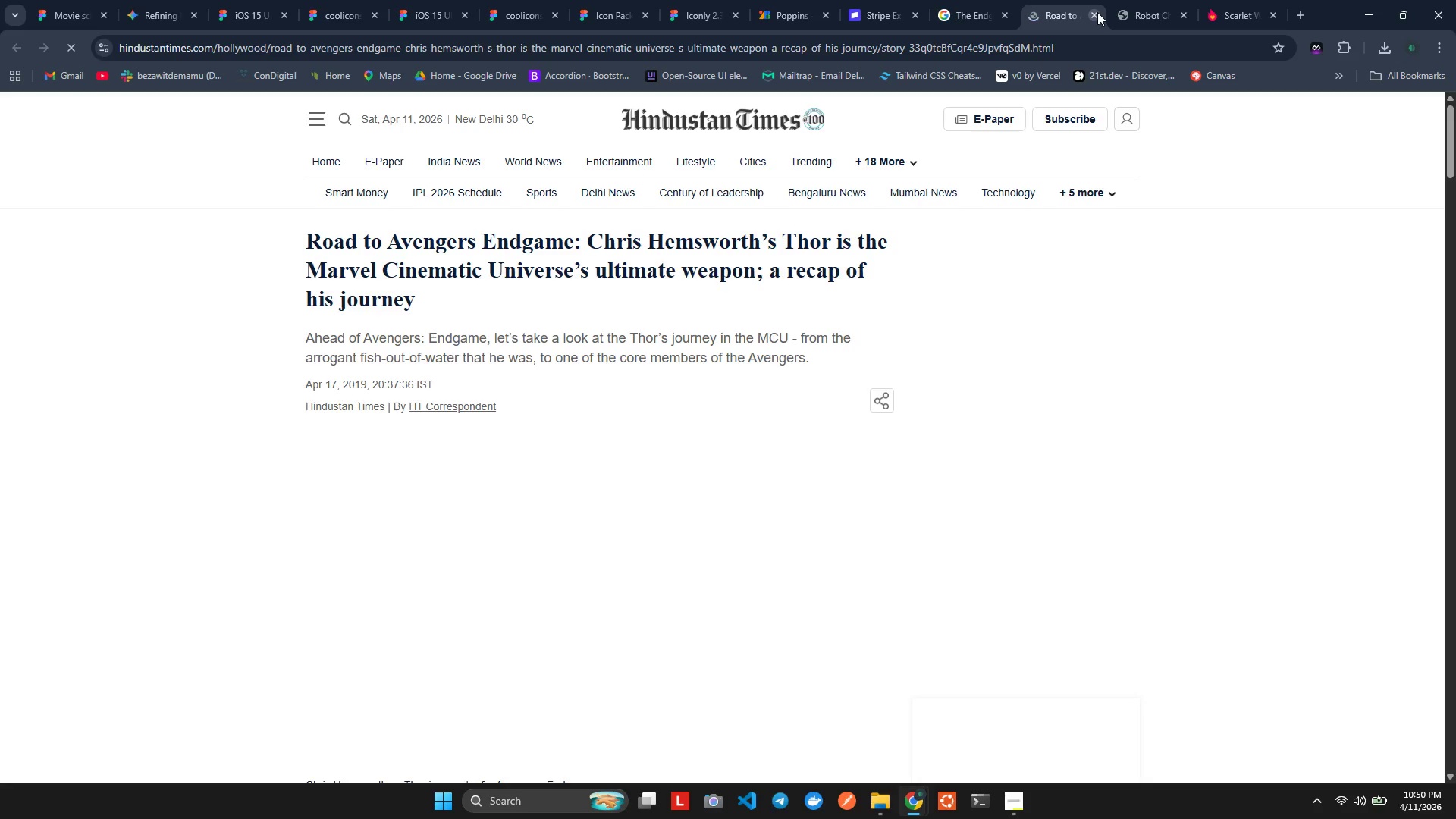 
scroll: coordinate [679, 334], scroll_direction: none, amount: 0.0
 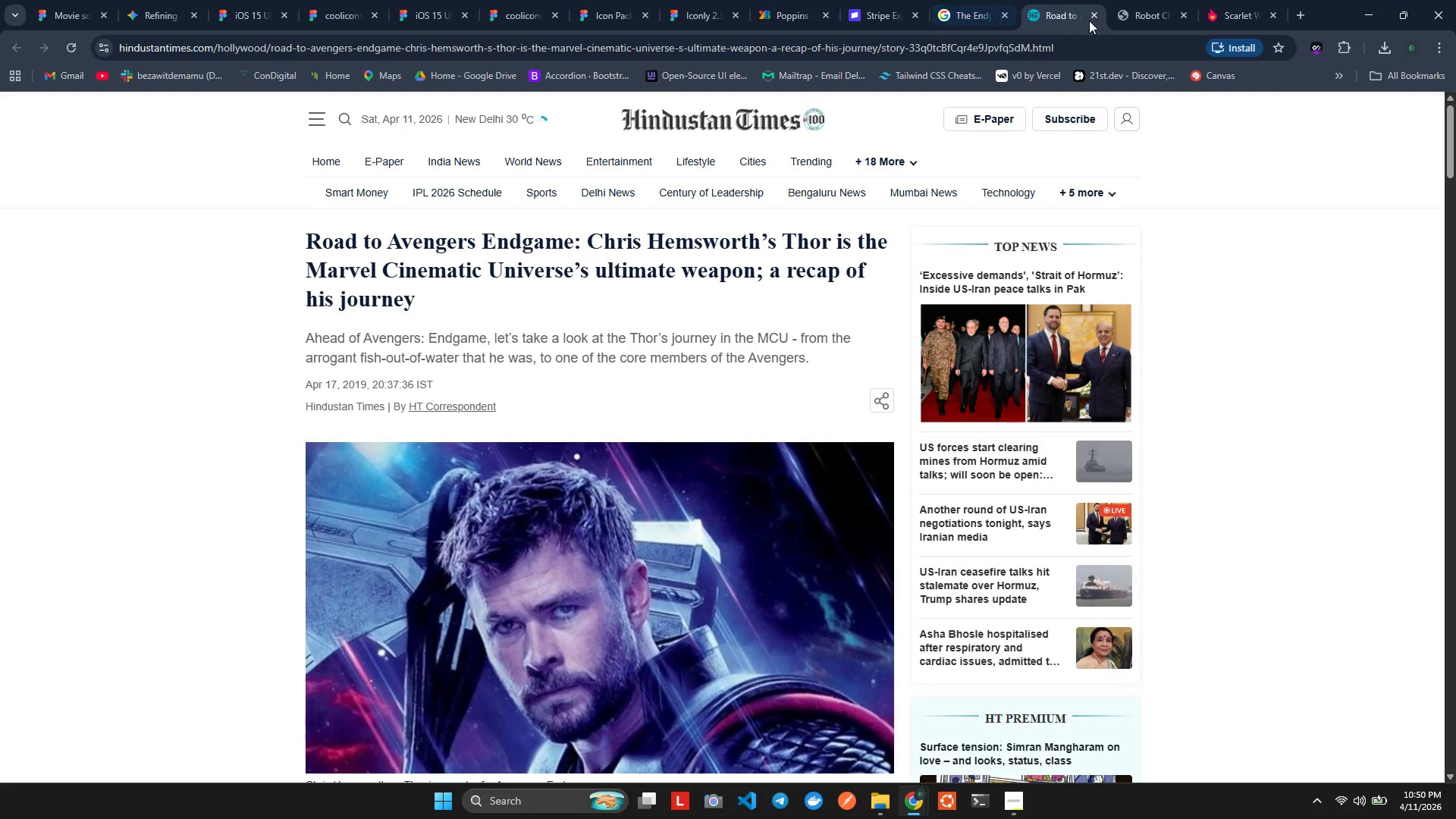 
left_click([1099, 17])
 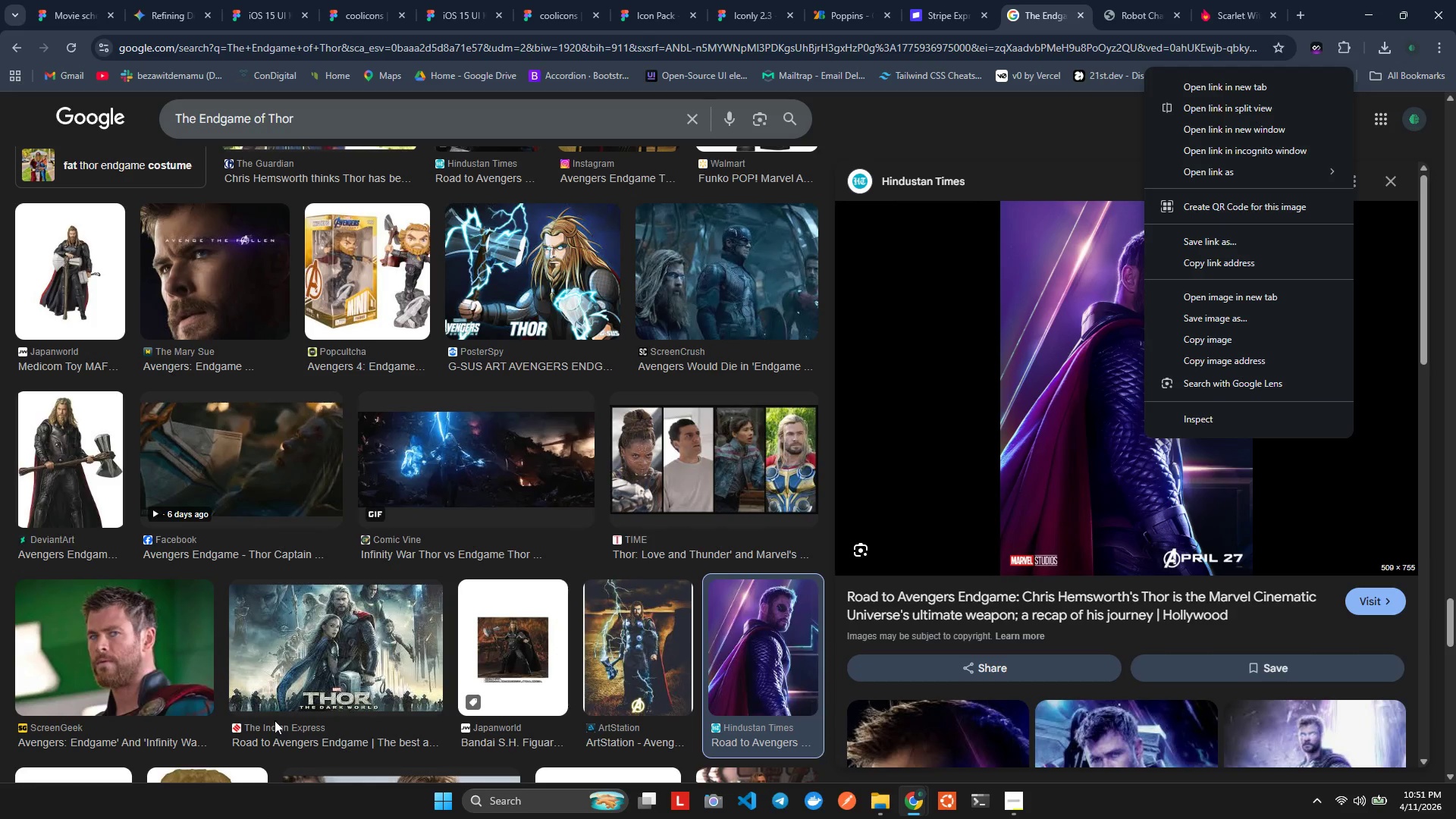 
wait(62.06)
 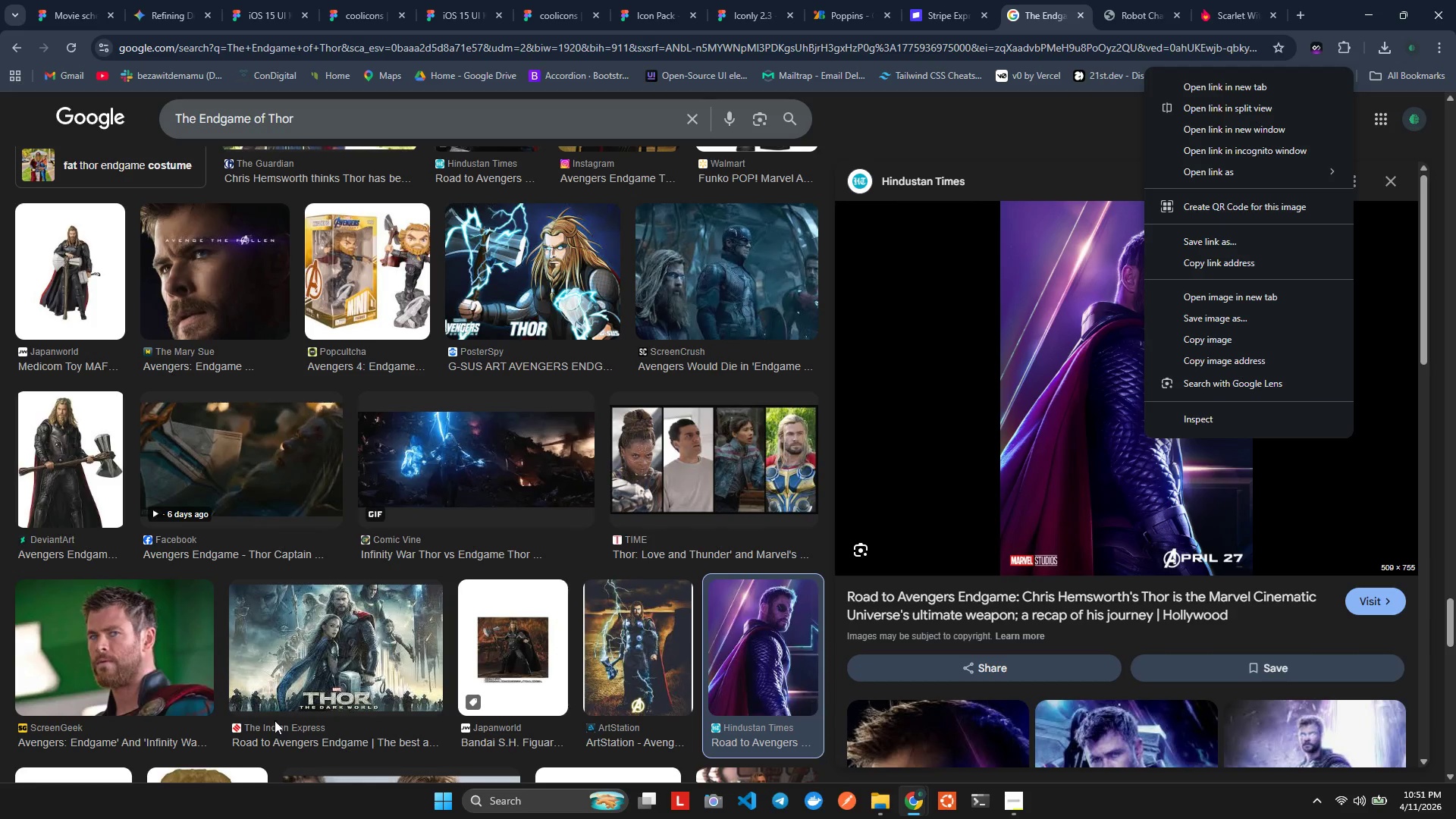 
left_click([473, 328])
 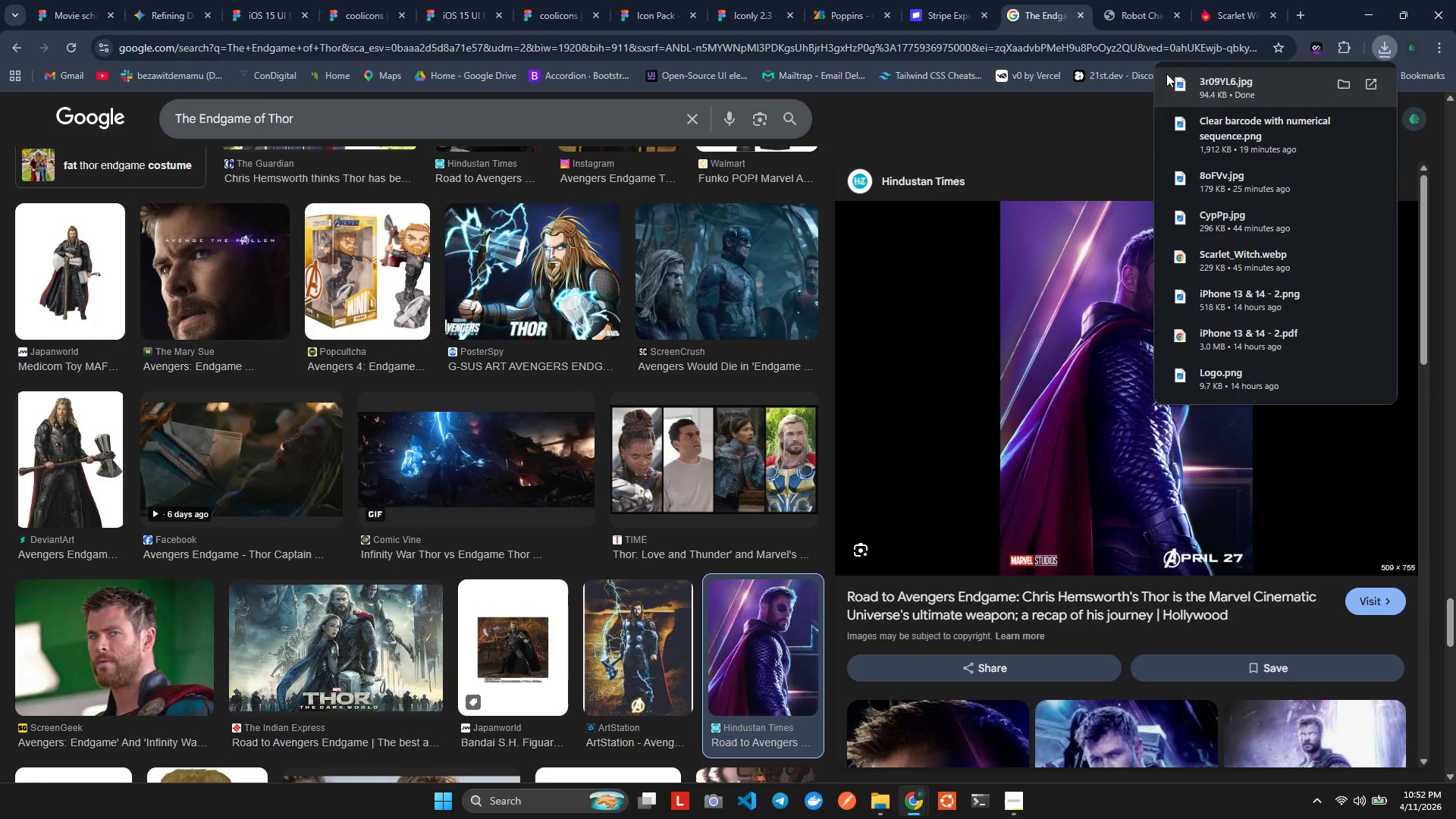 
wait(8.81)
 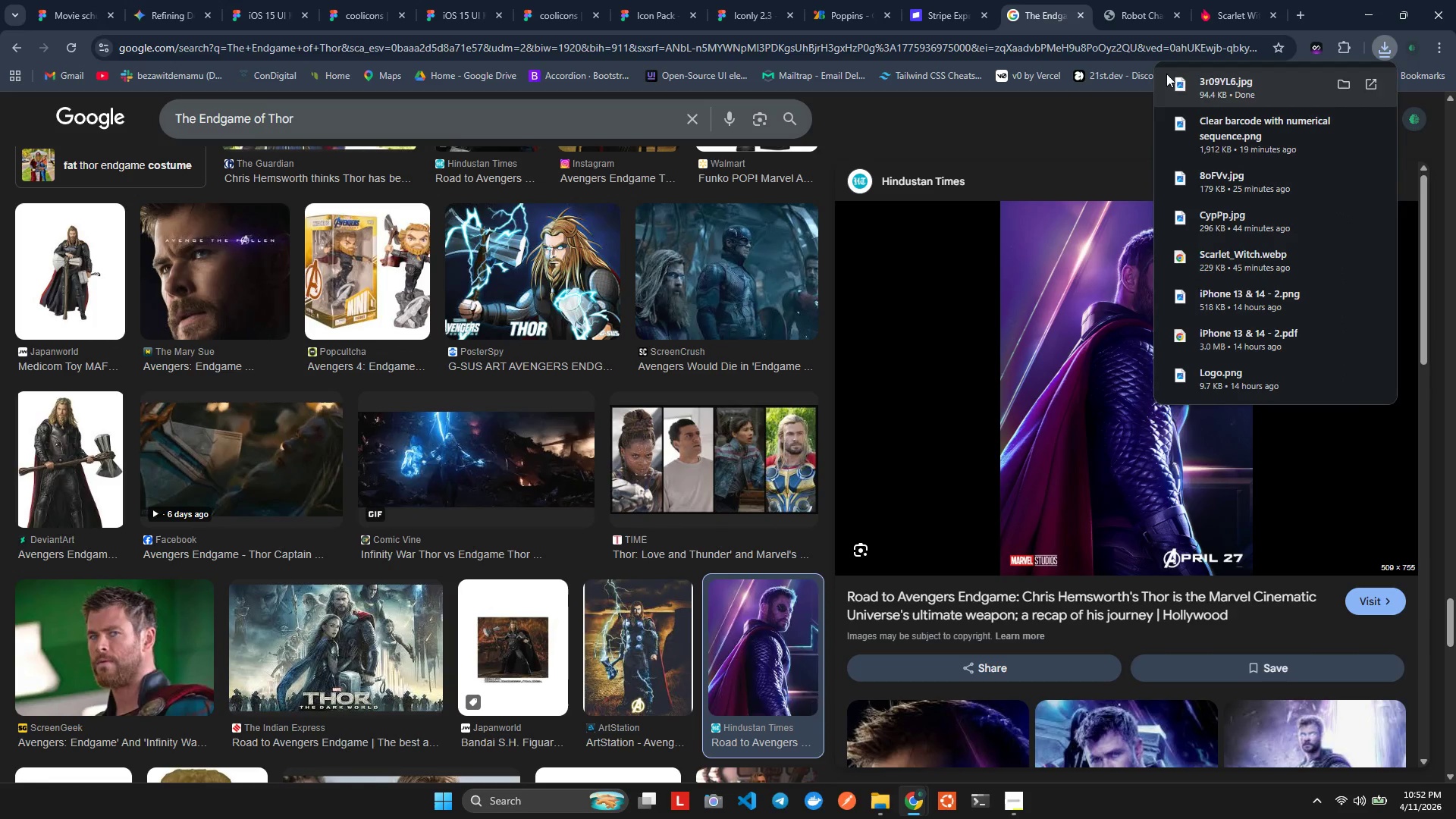 
type(gro)
 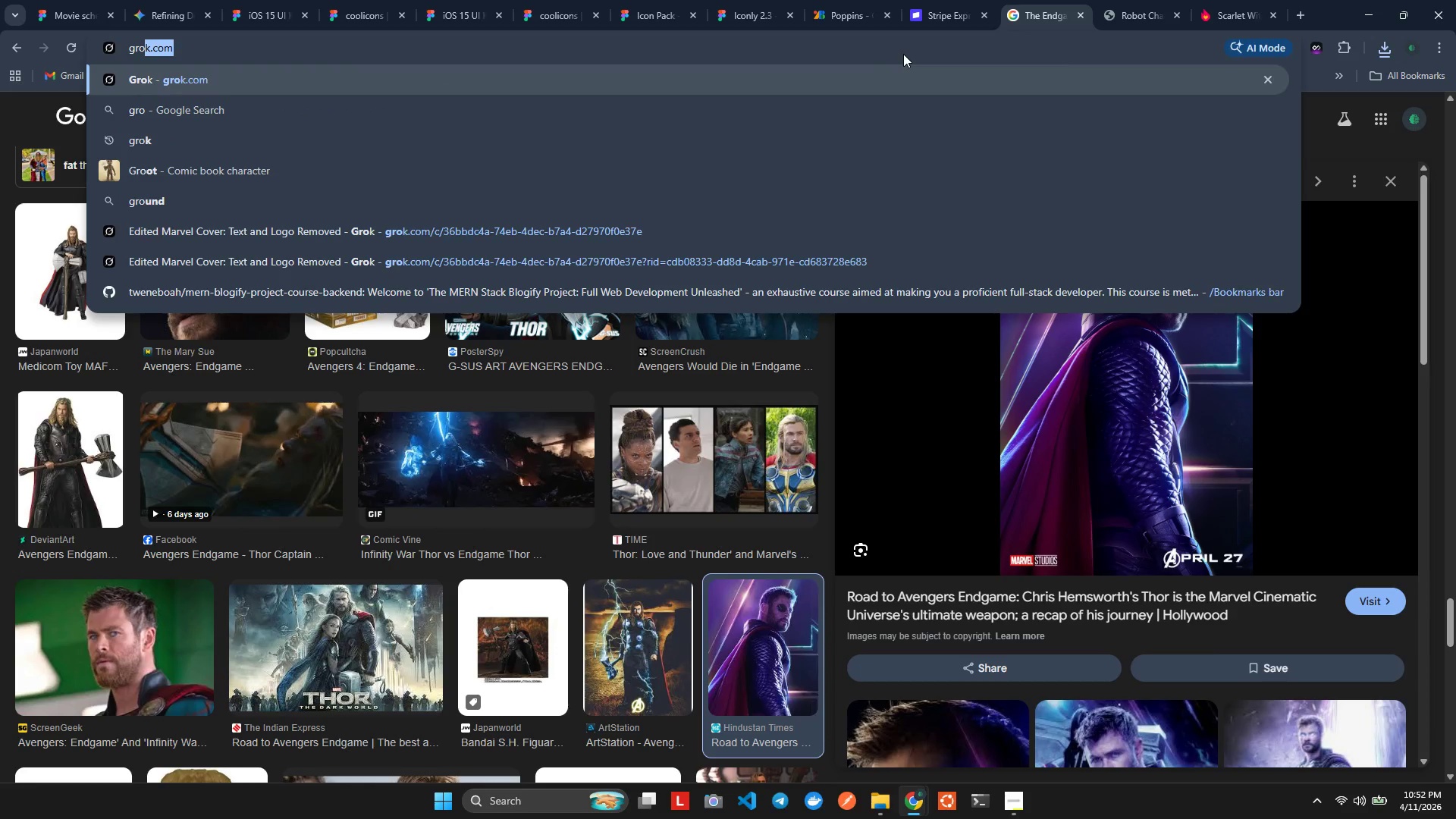 
key(Enter)
 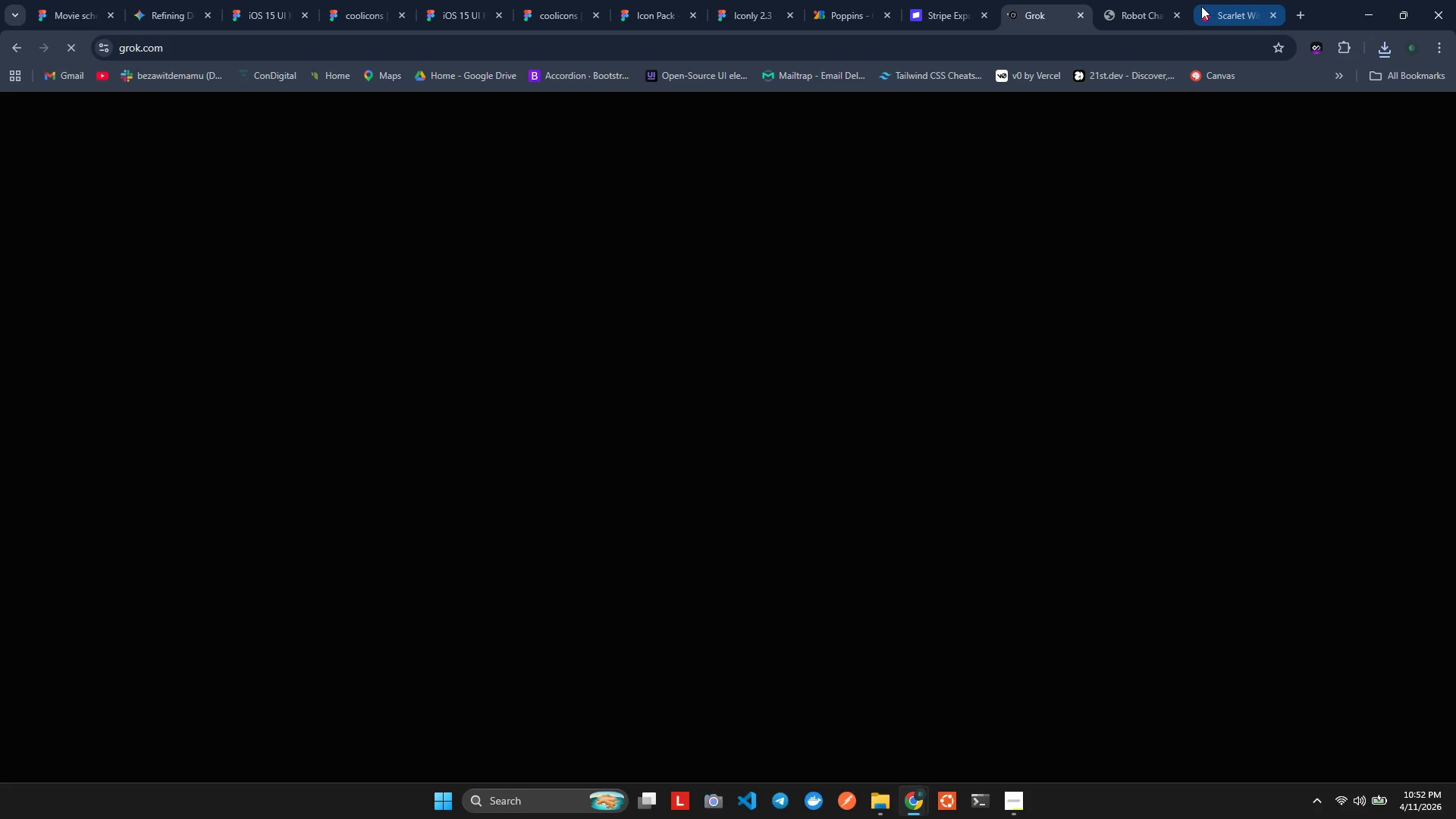 
wait(5.36)
 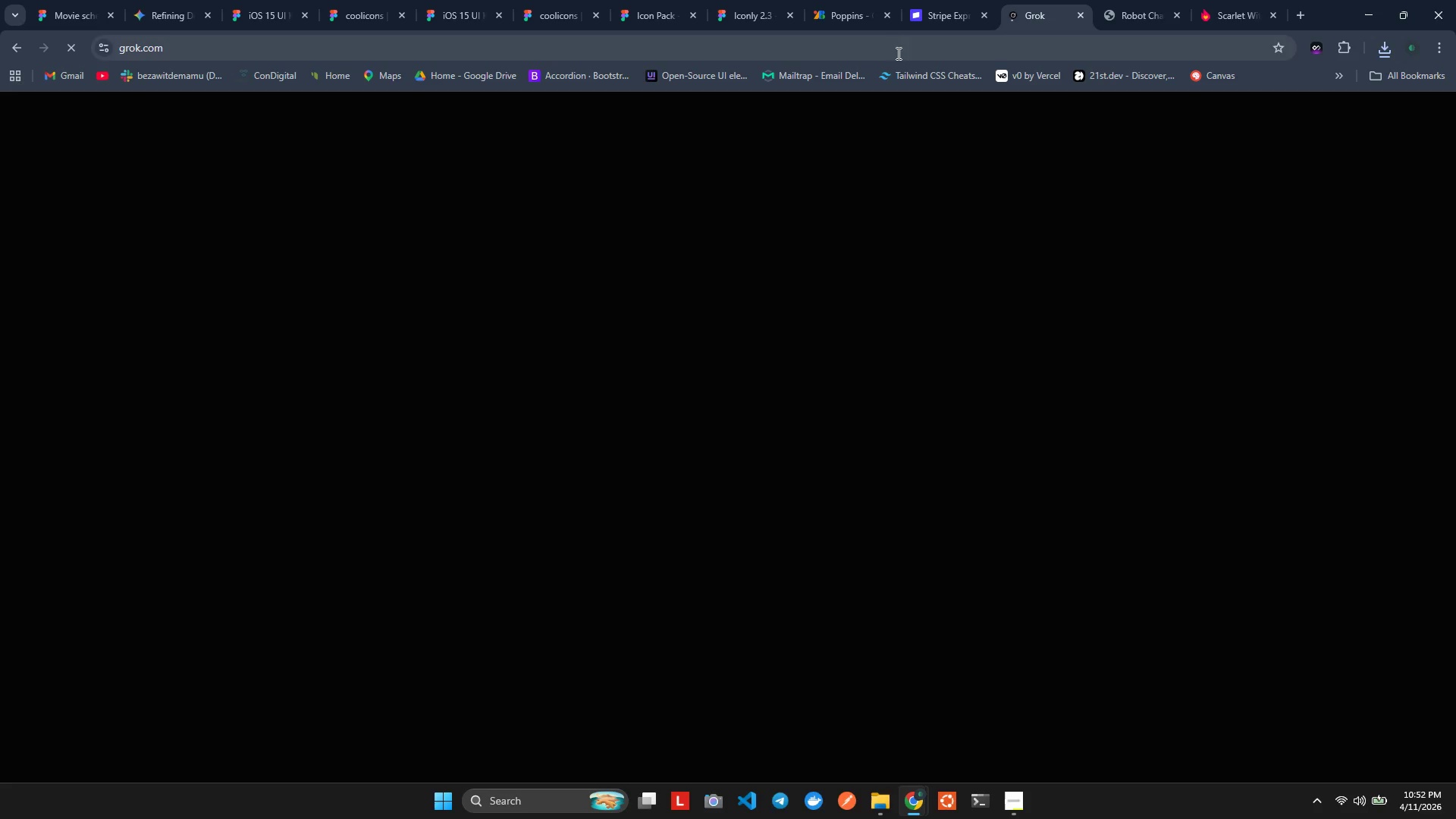 
left_click([1178, 17])
 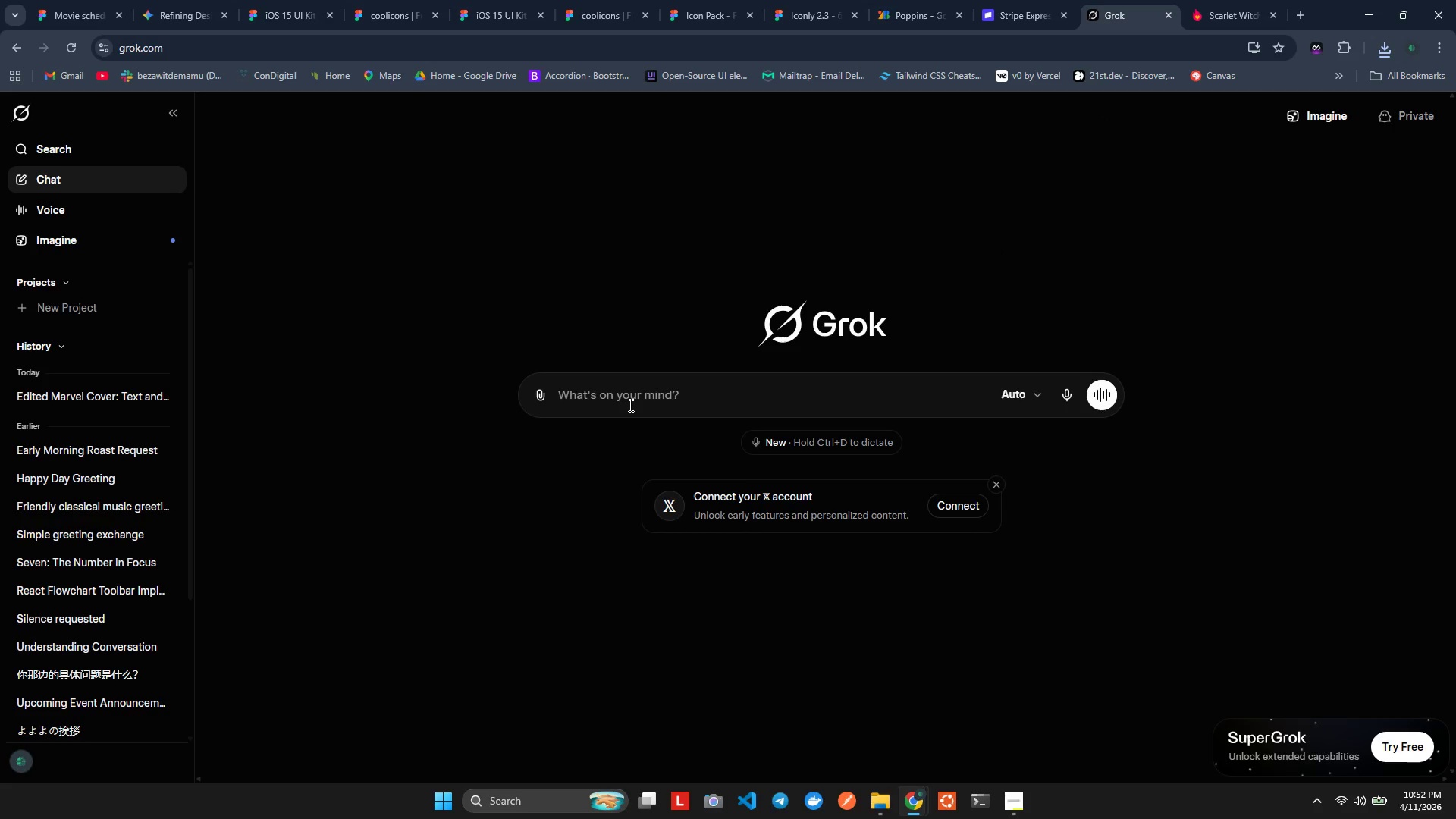 
key(ArrowUp)
 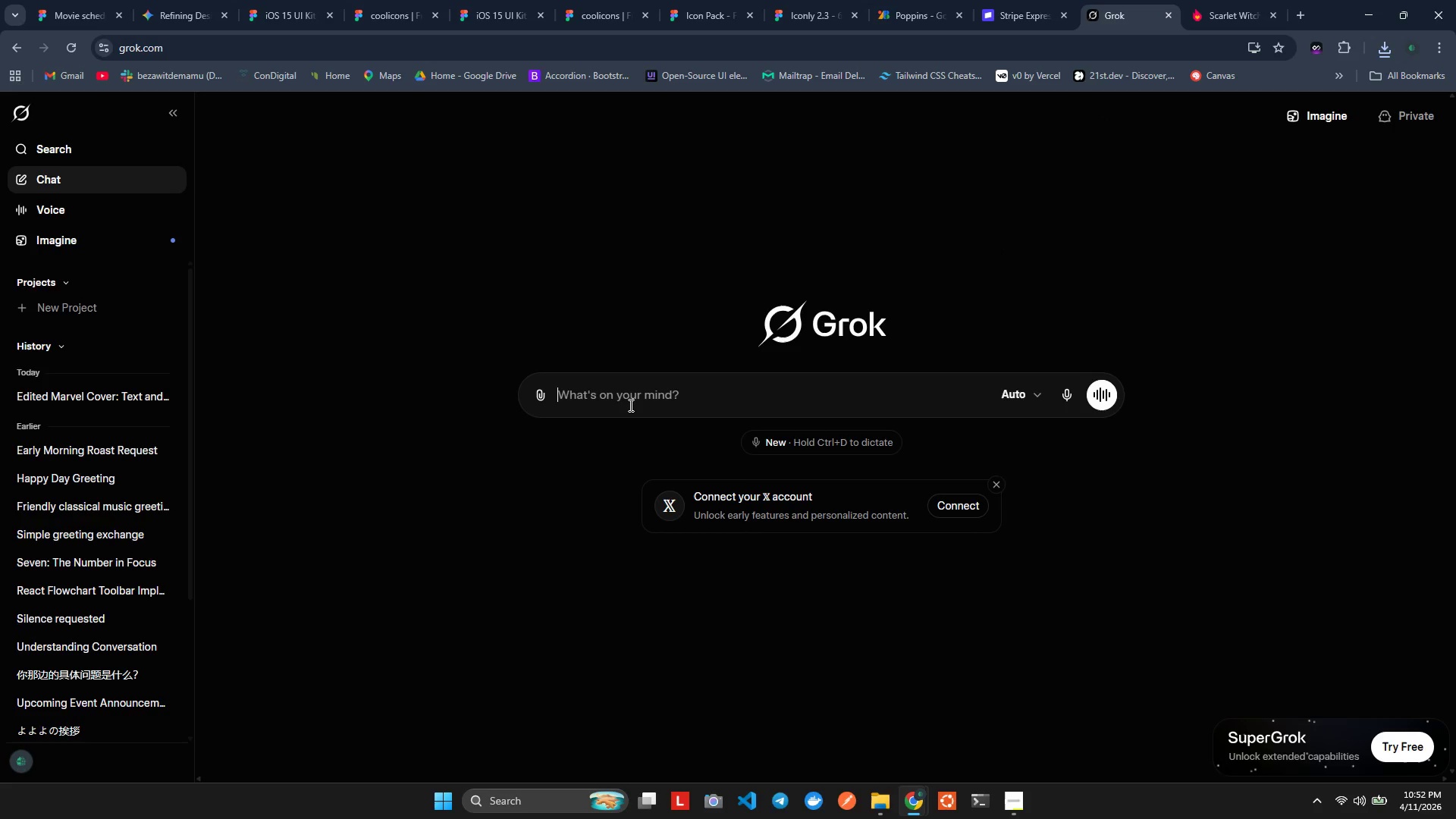 
key(ArrowUp)
 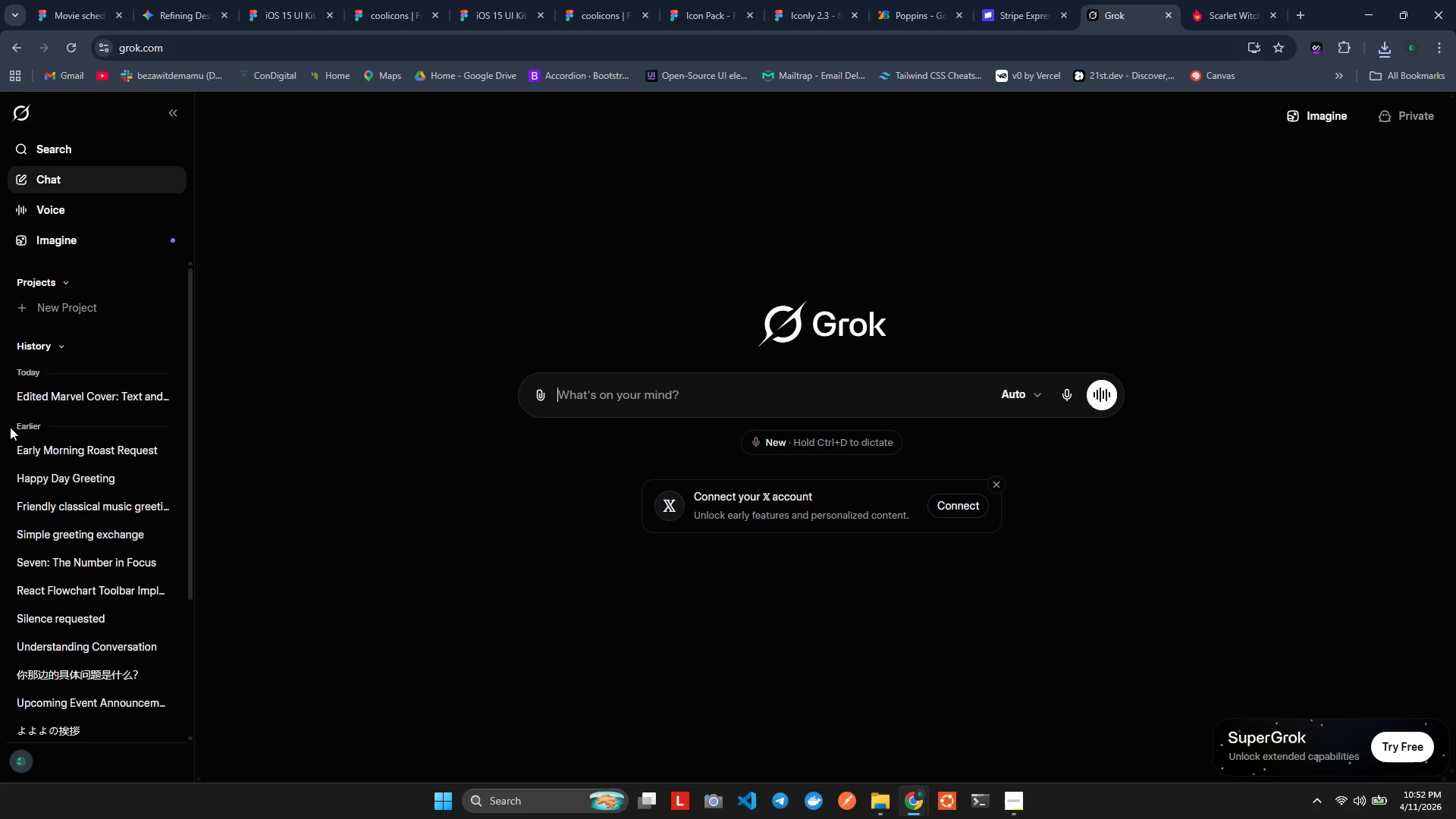 
left_click([82, 404])
 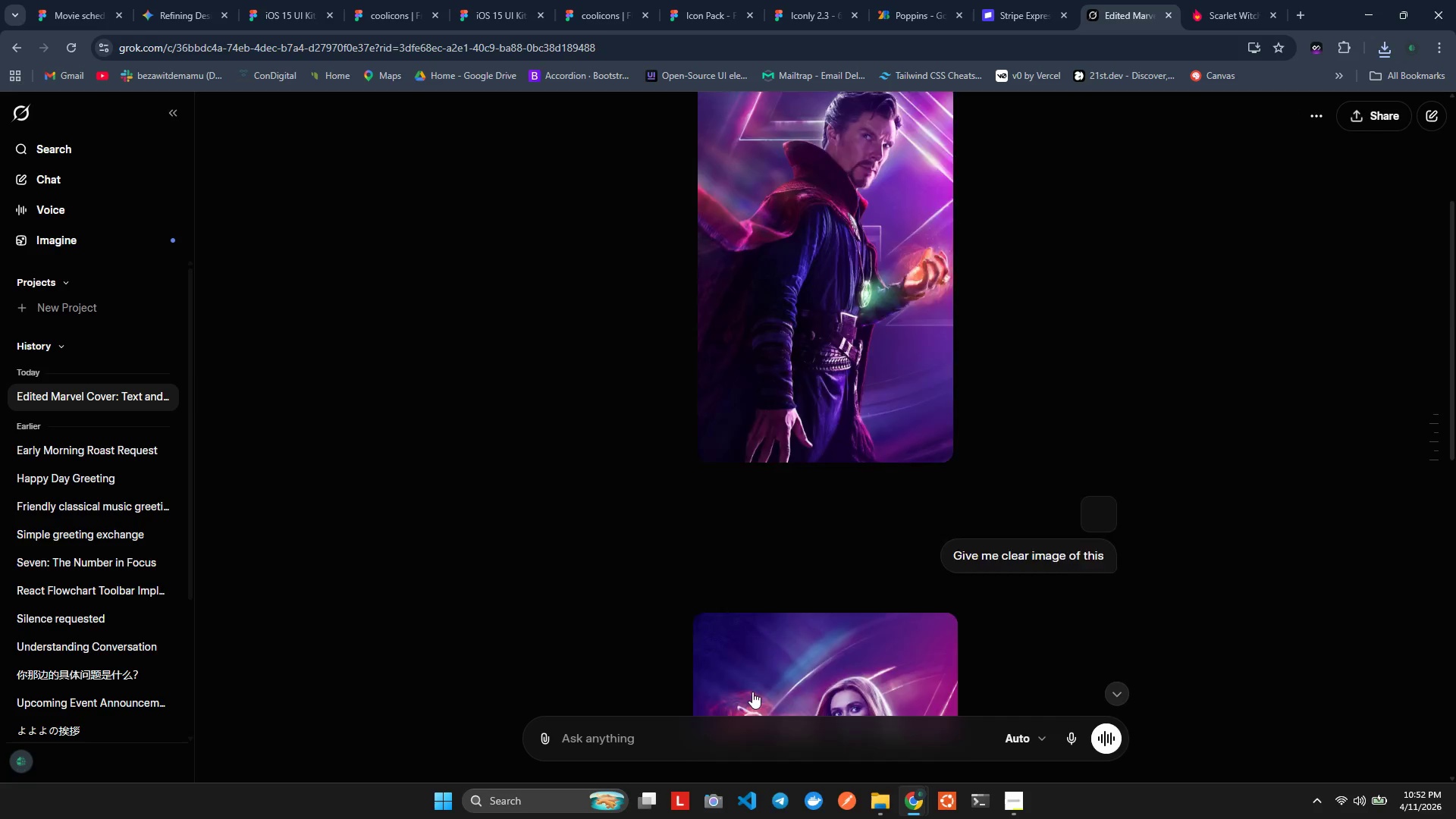 
key(ArrowUp)
 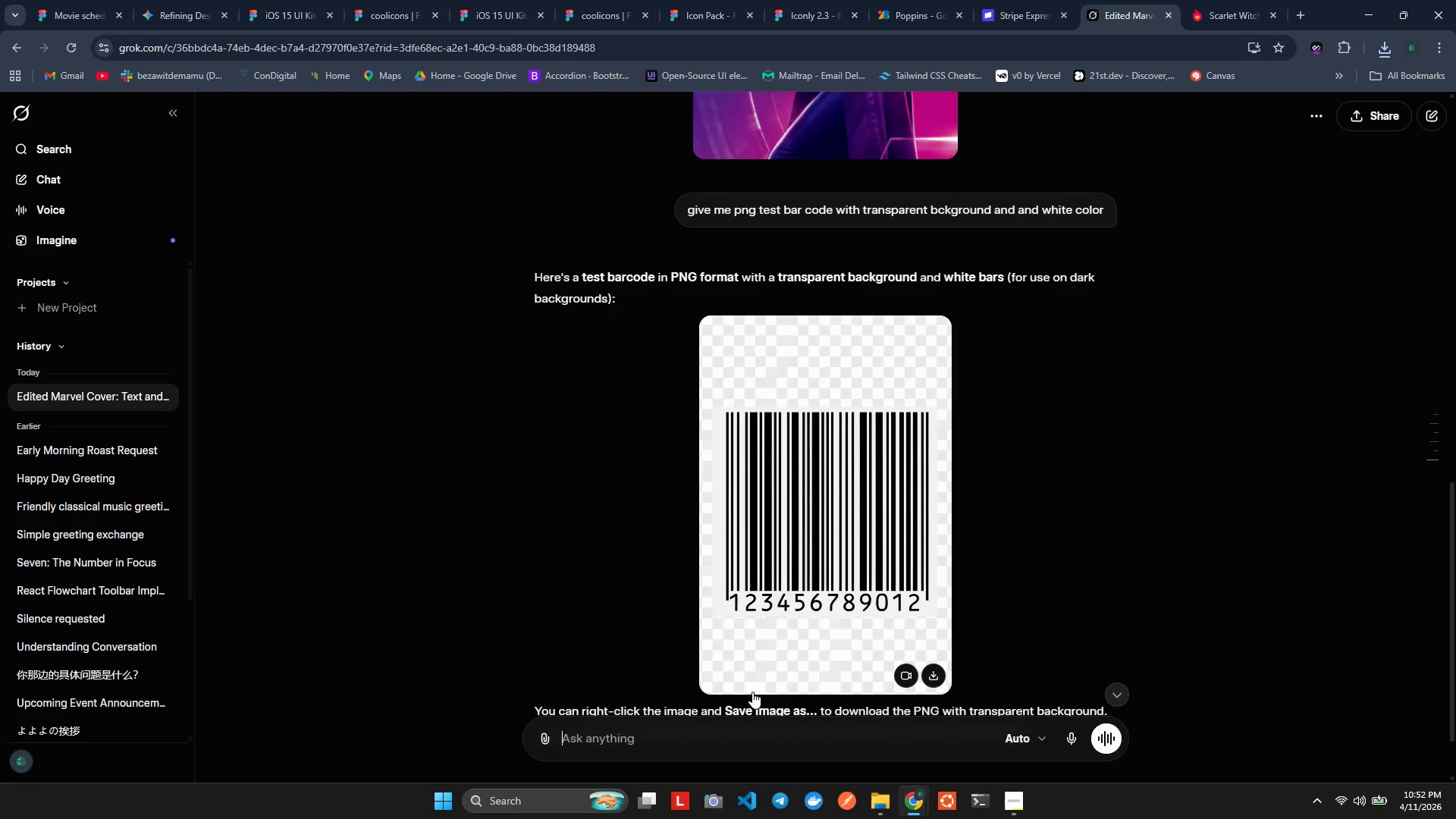 
key(ArrowUp)
 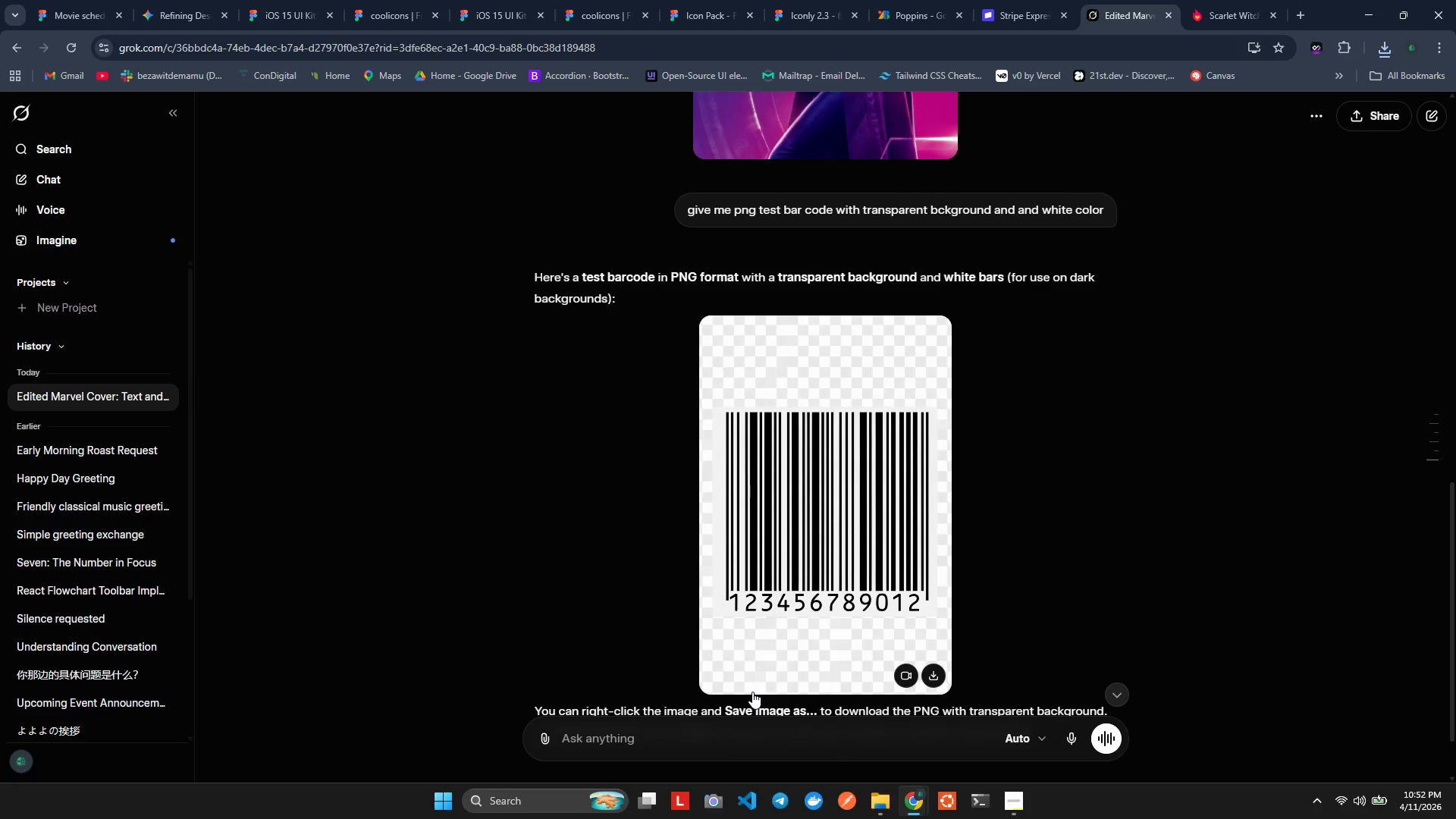 
key(ArrowUp)
 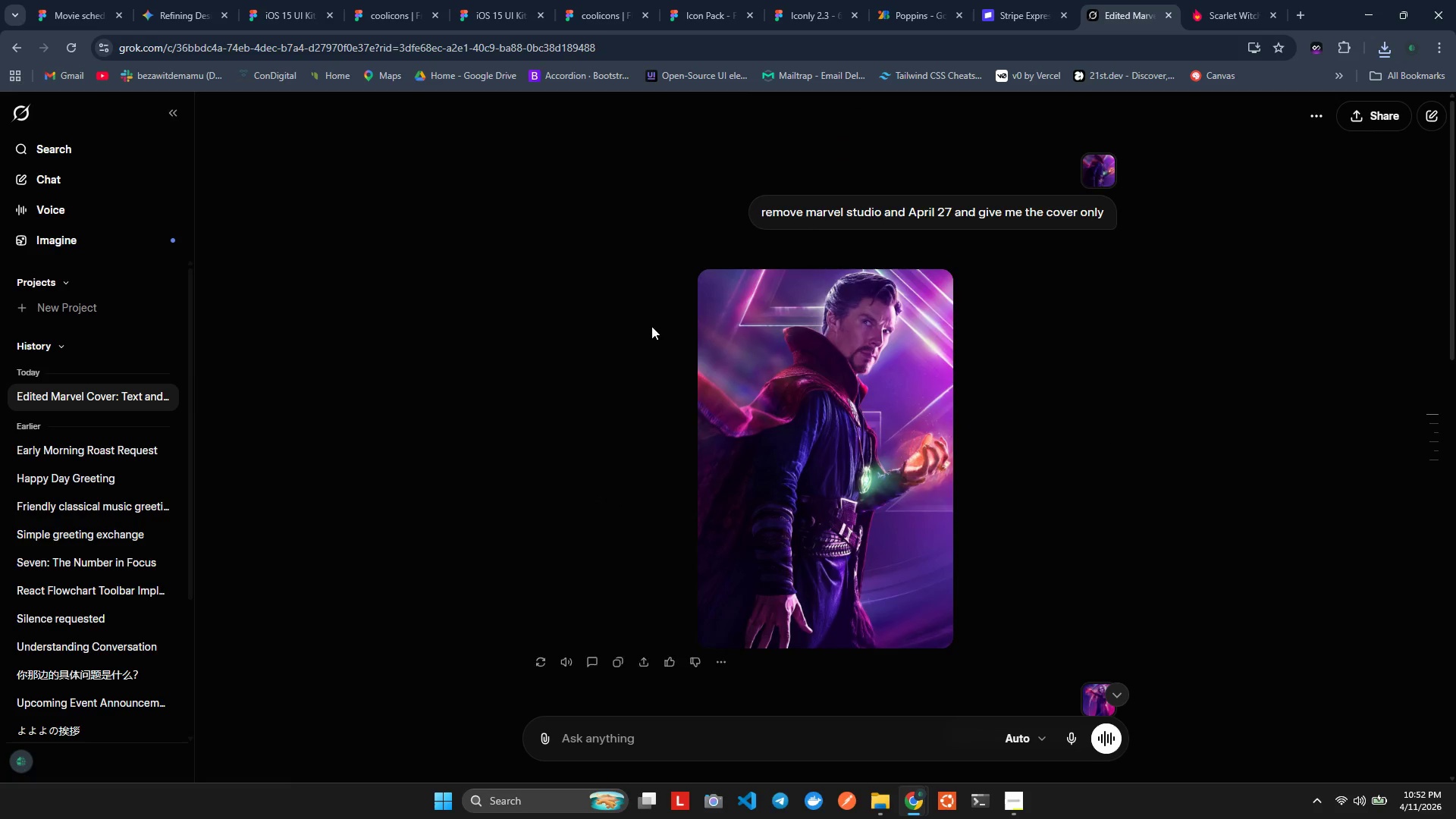 
double_click([780, 213])
 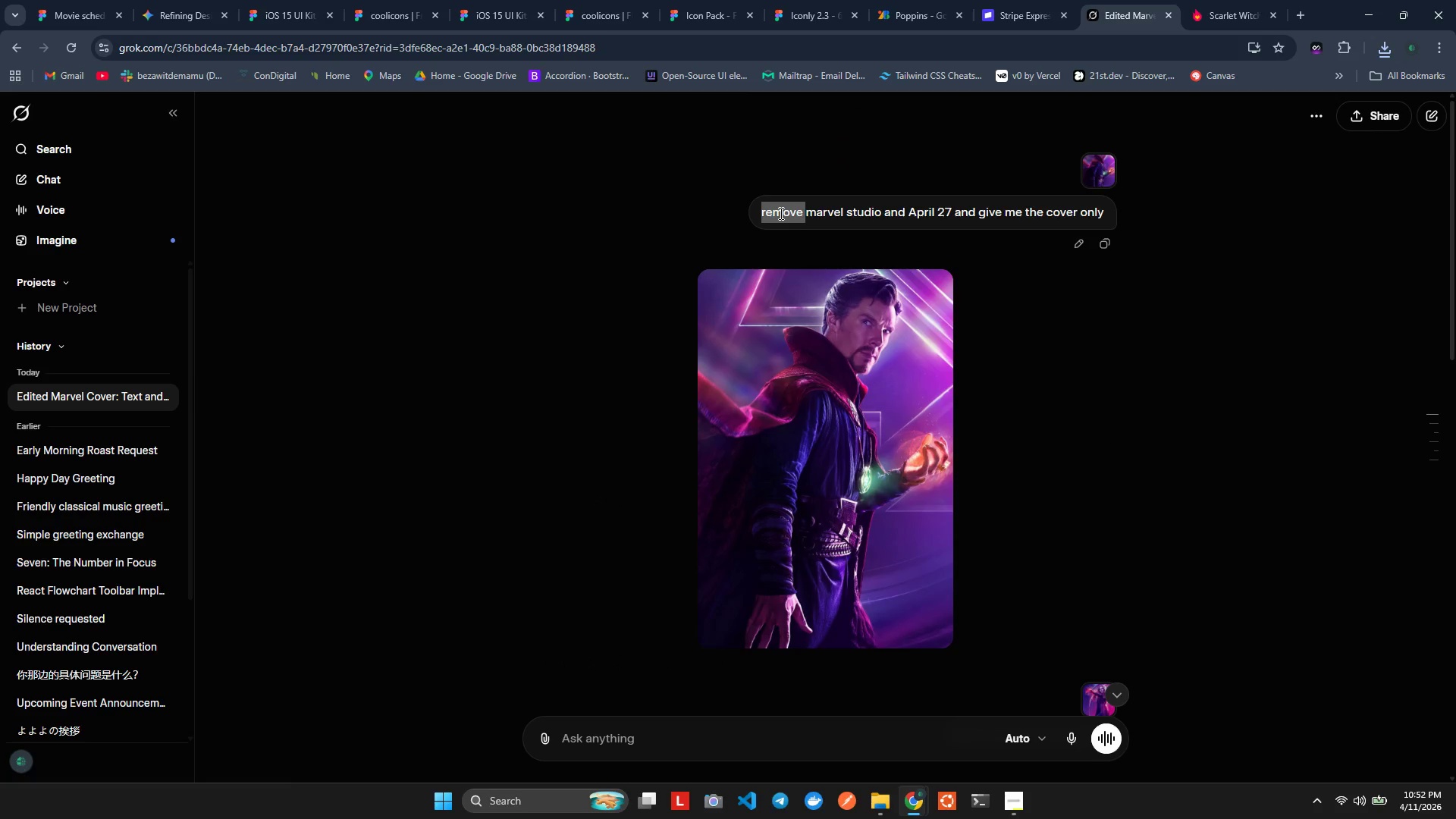 
triple_click([780, 213])
 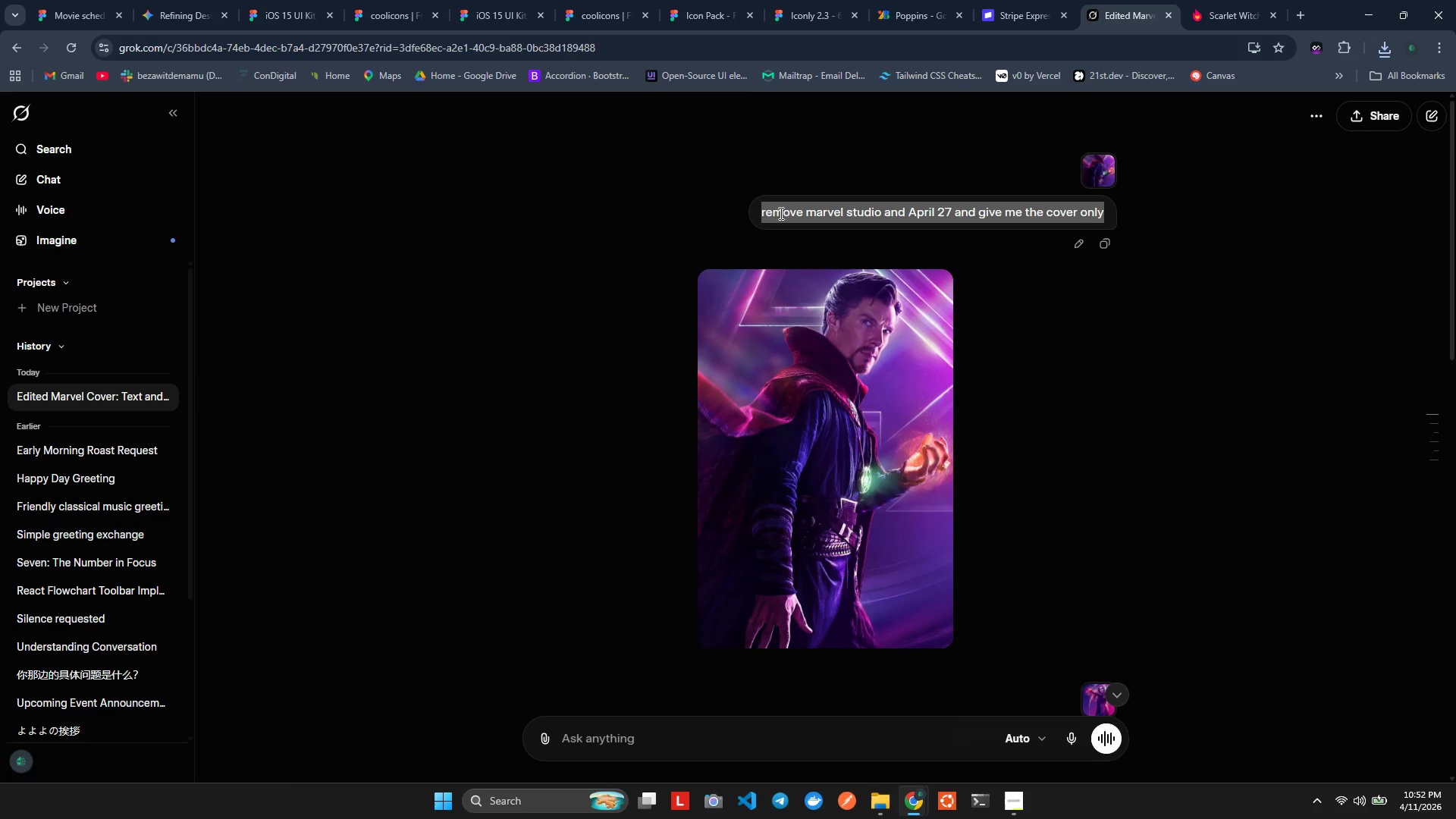 
key(Control+C)
 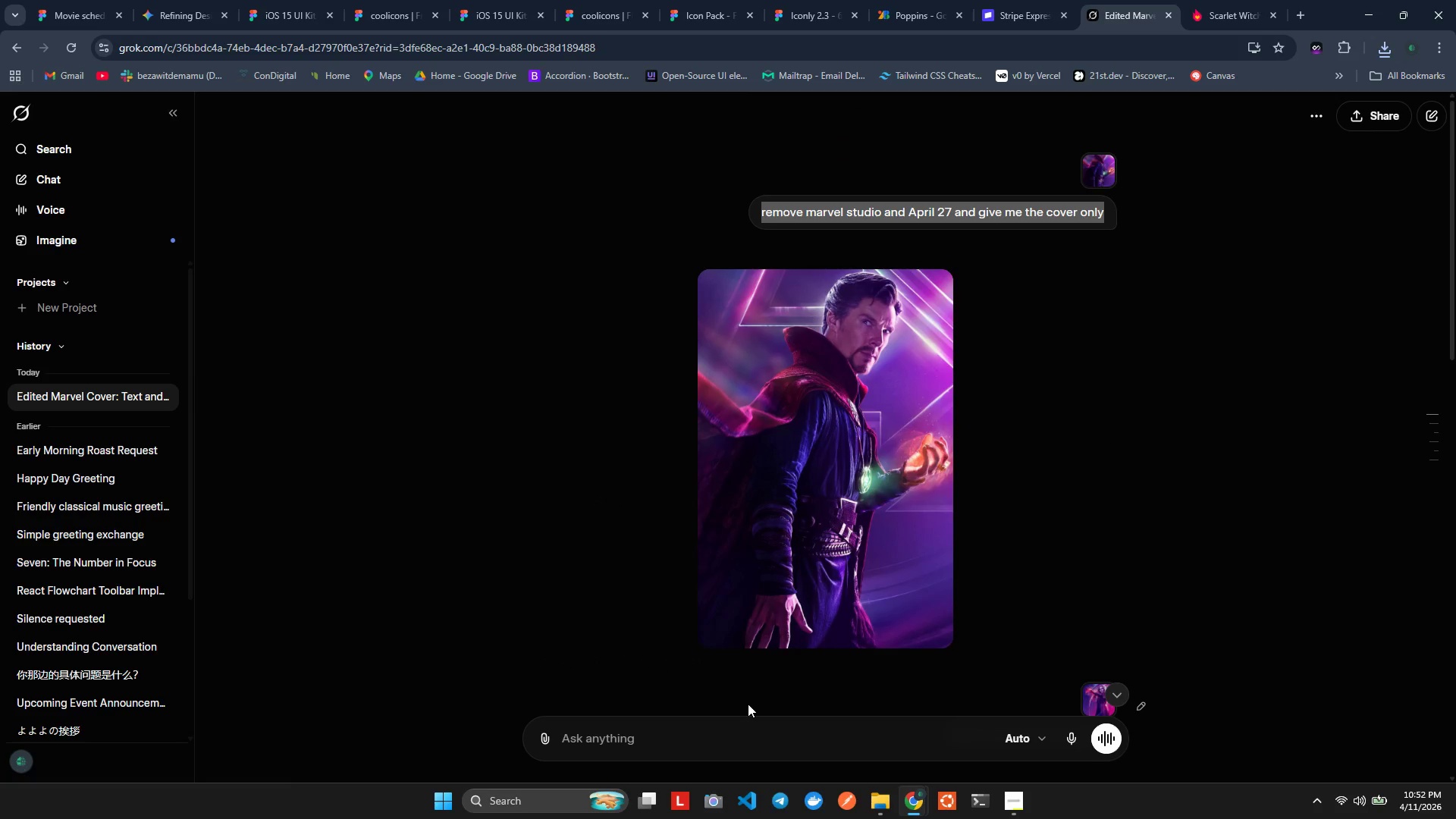 
left_click([727, 730])
 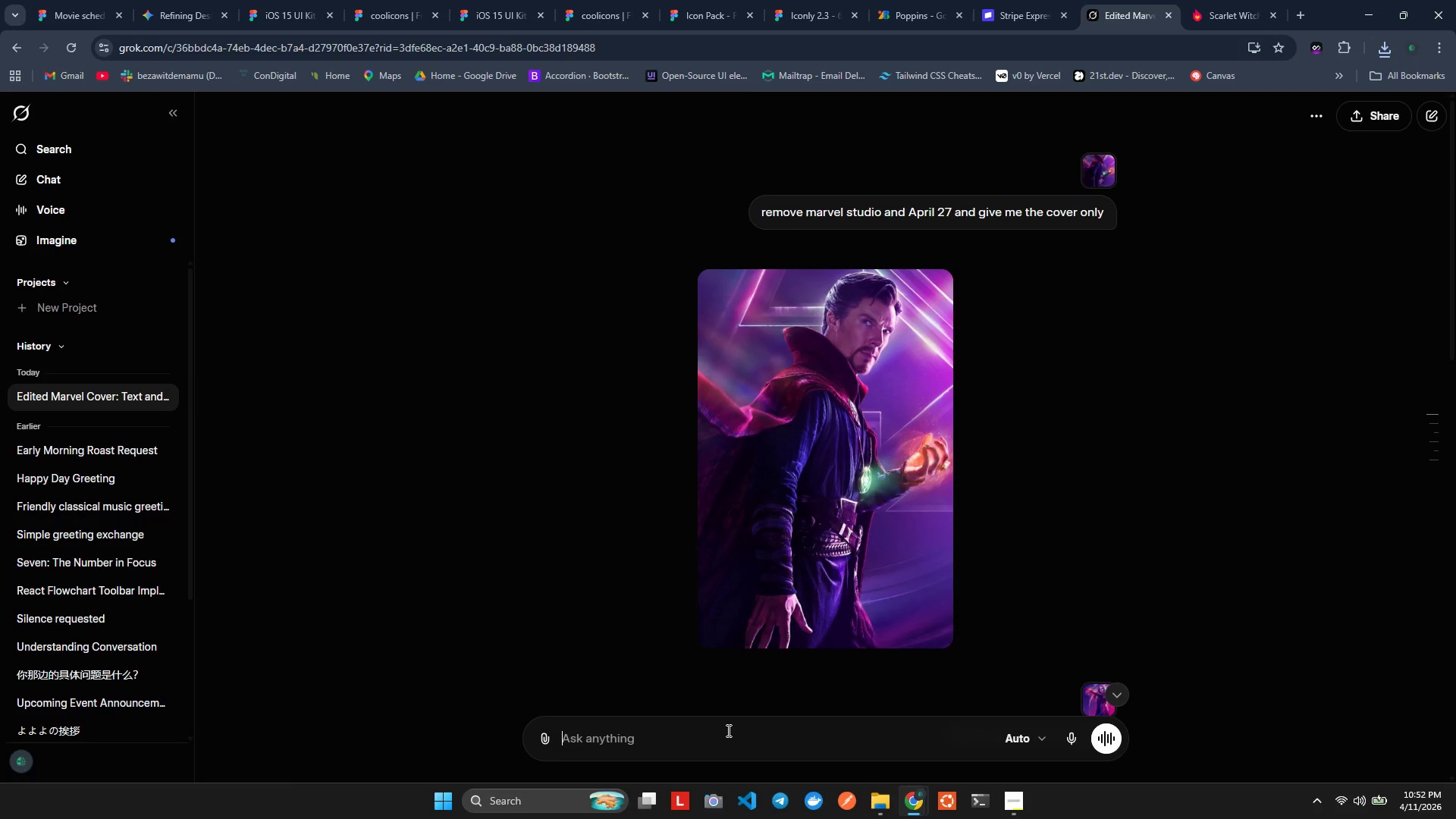 
key(Control+V)
 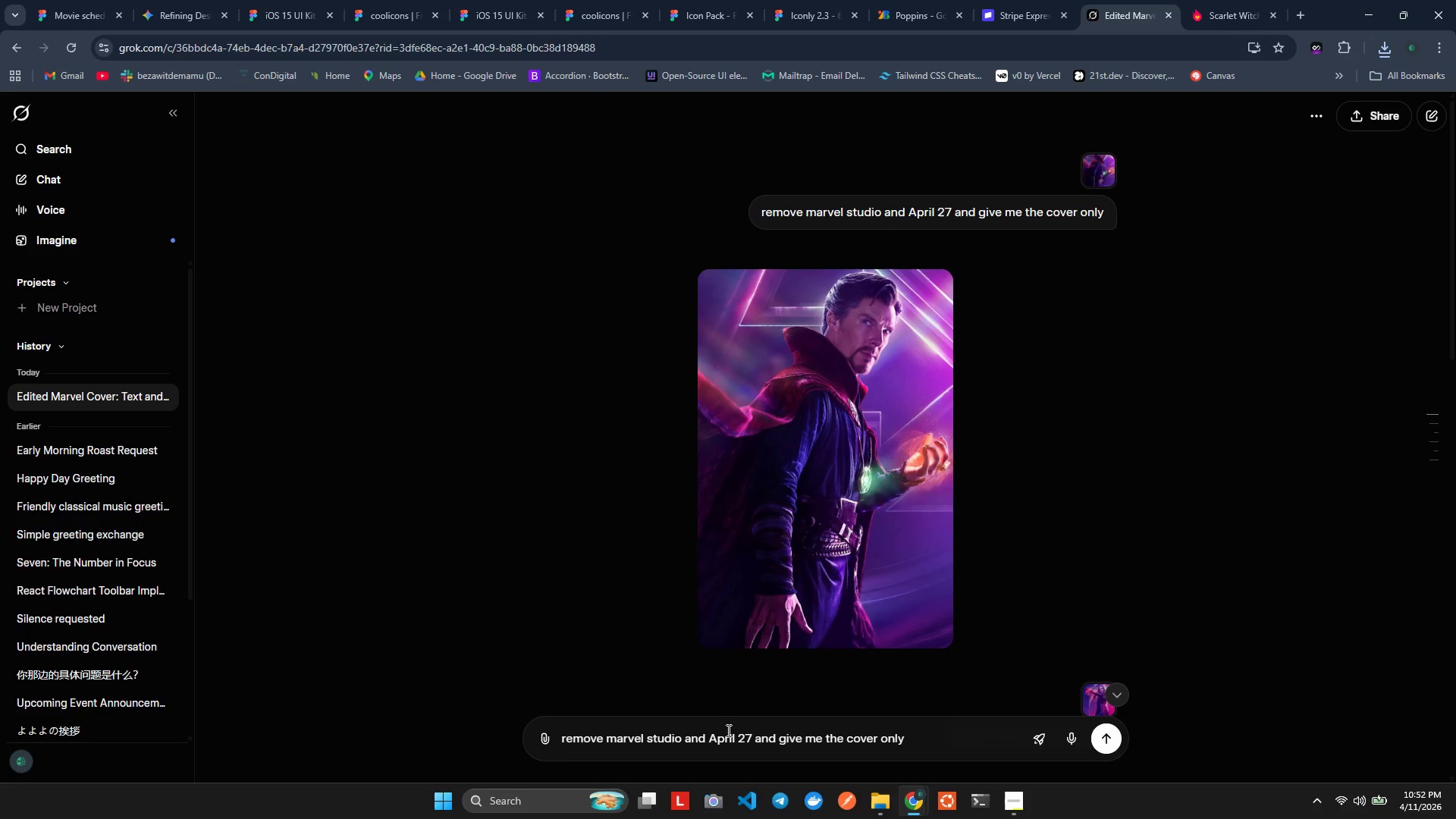 
key(Alt+AltLeft)
 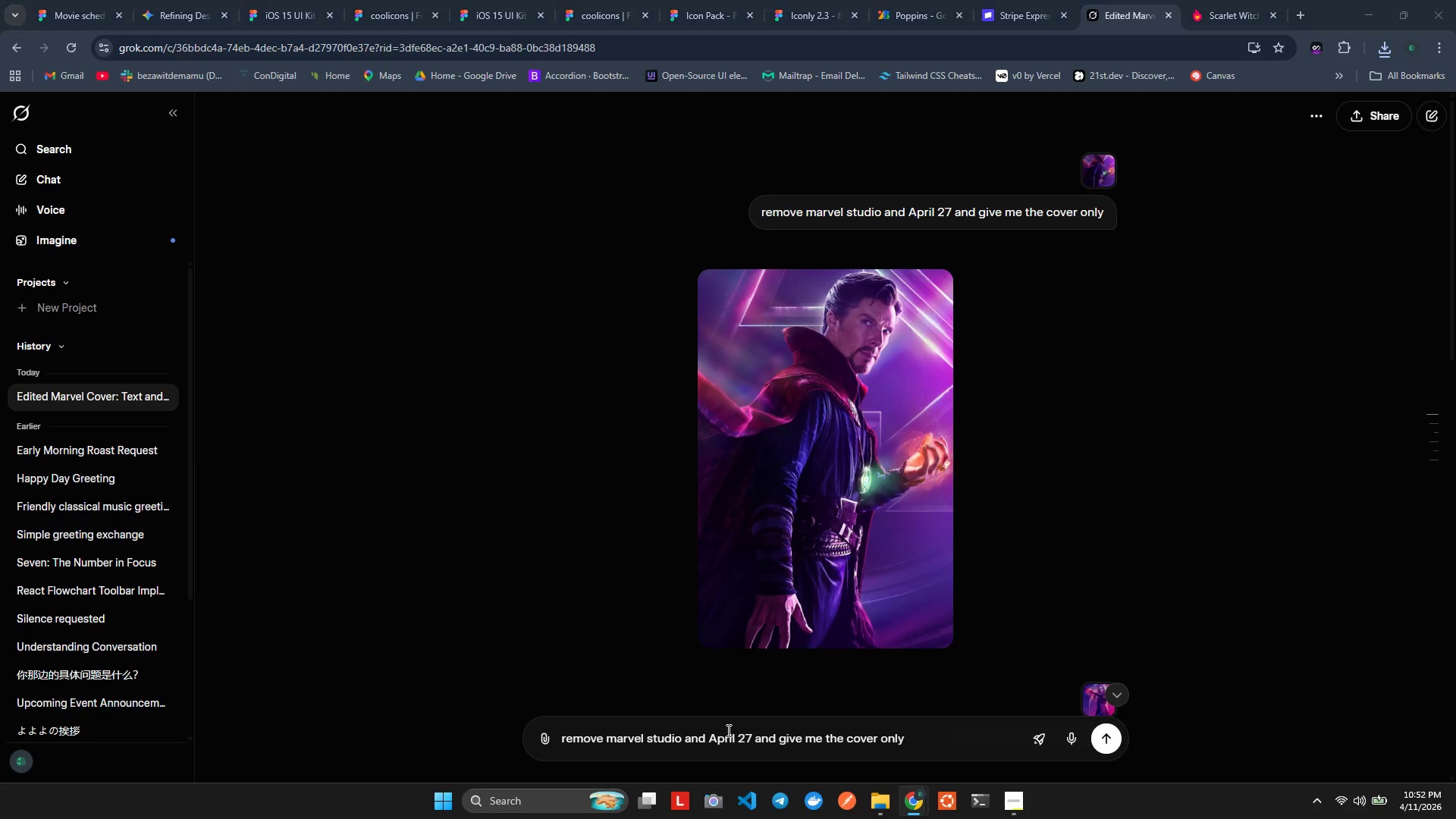 
key(Alt+Tab)
 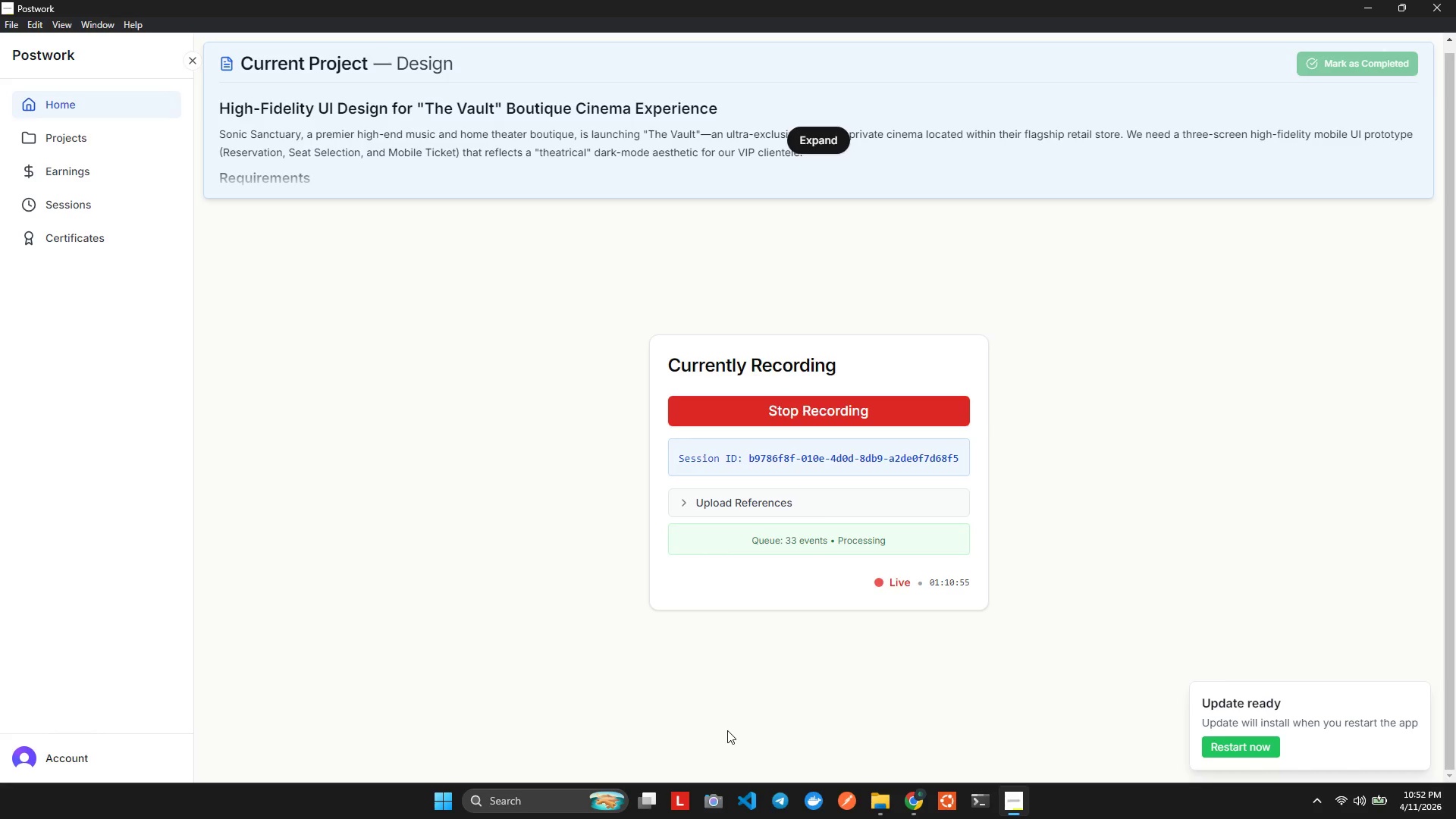 
key(Alt+AltLeft)
 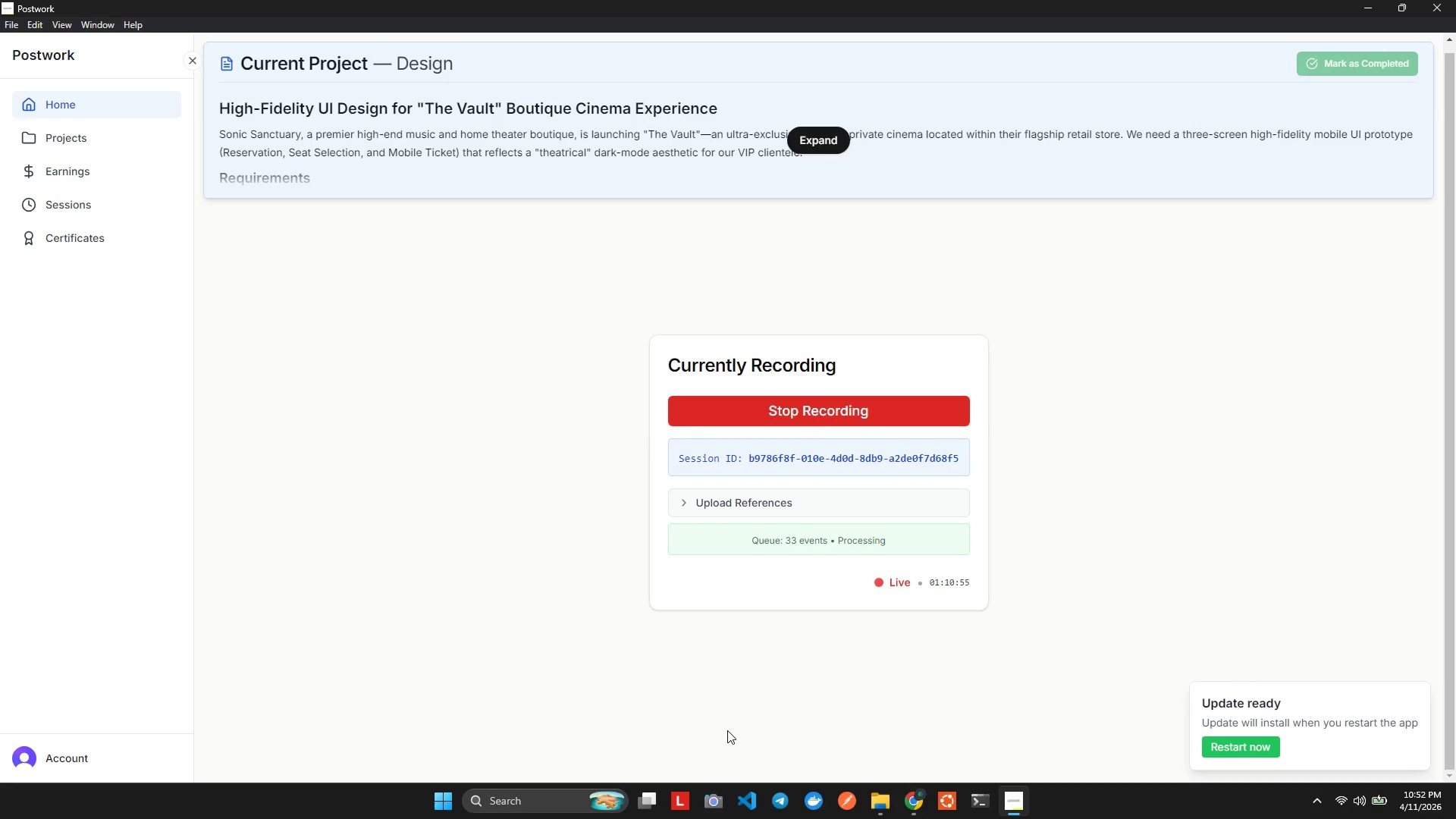 
key(Alt+Tab)
 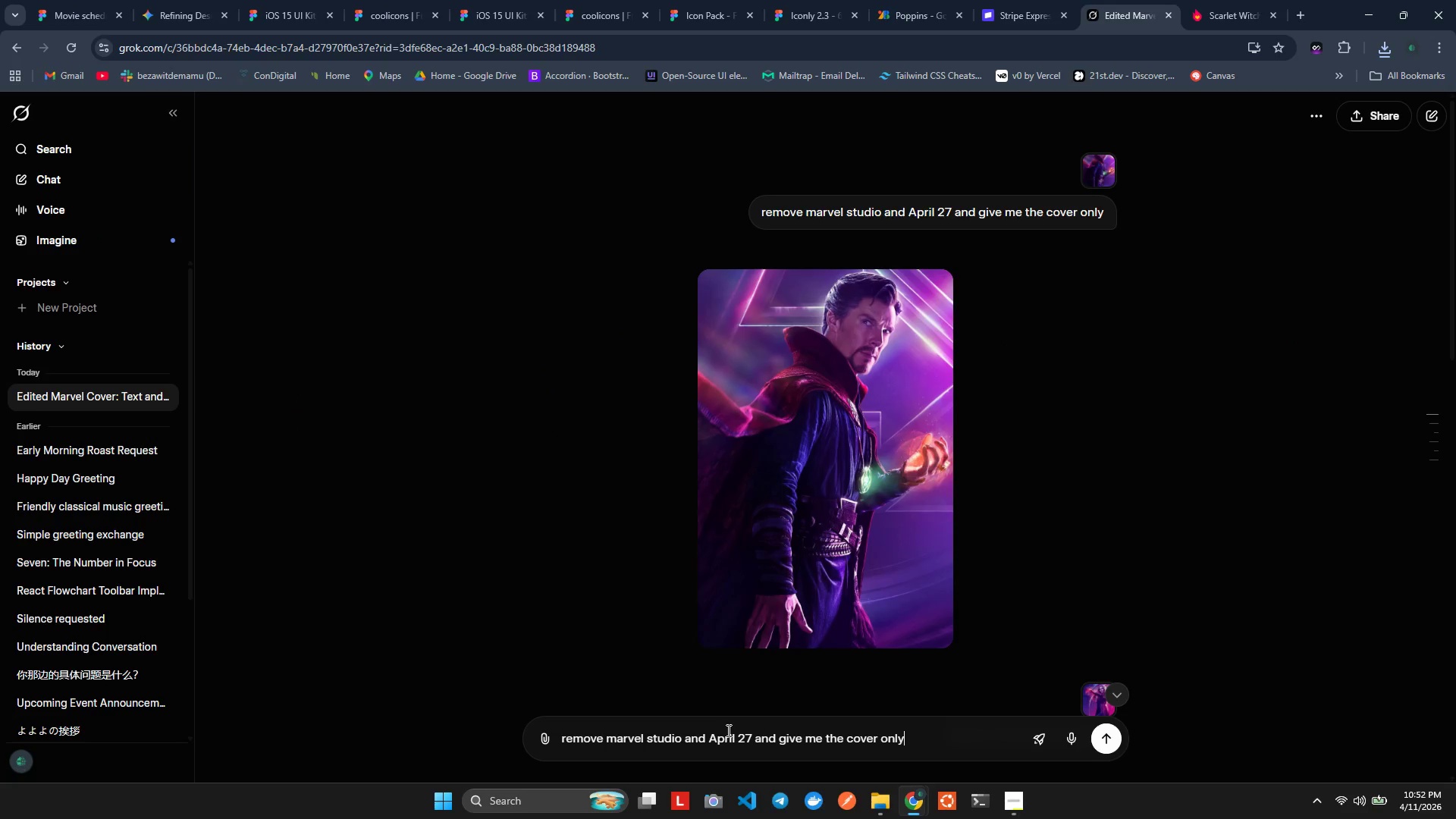 
key(Alt+AltLeft)
 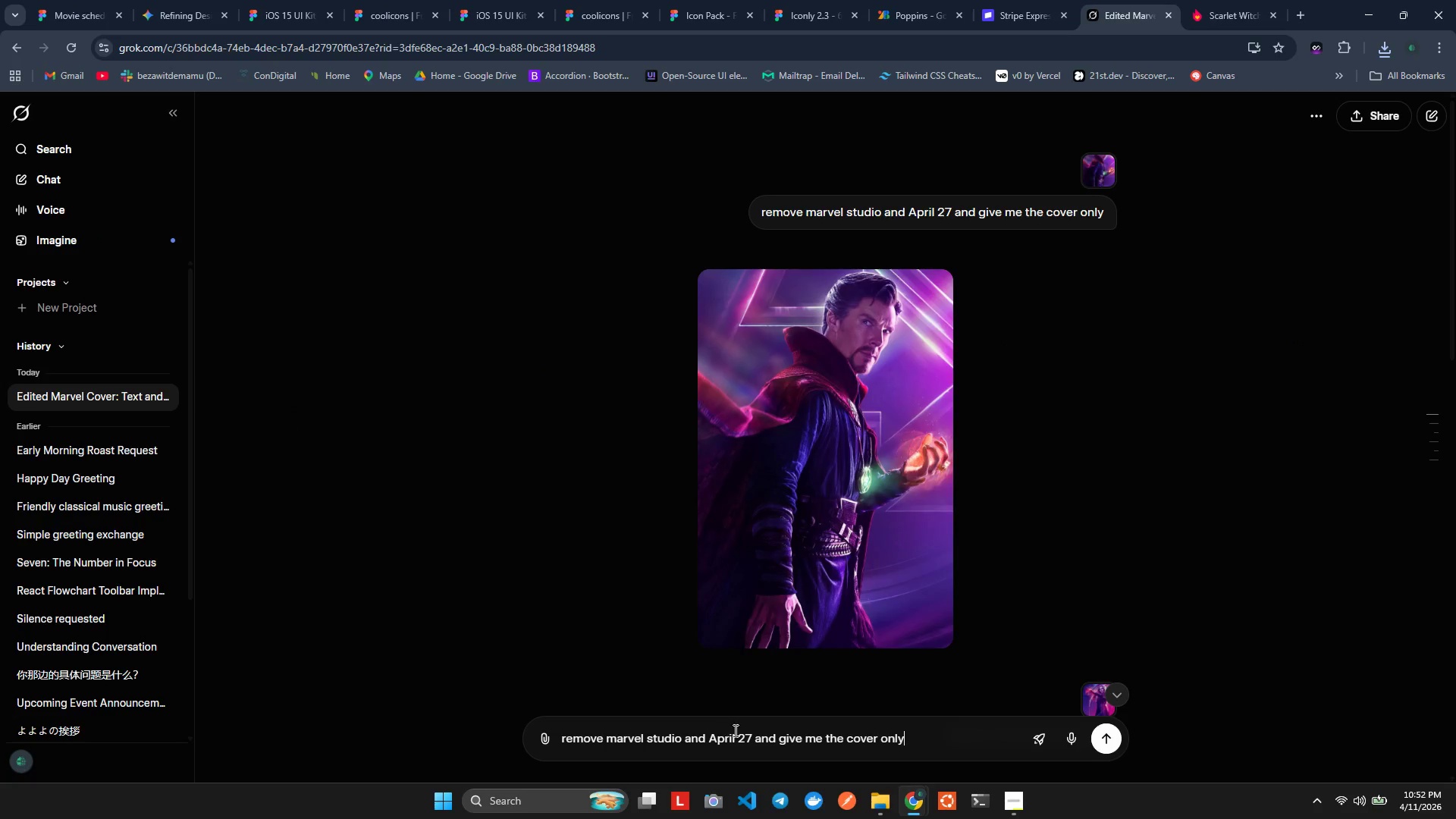 
key(Alt+Tab)